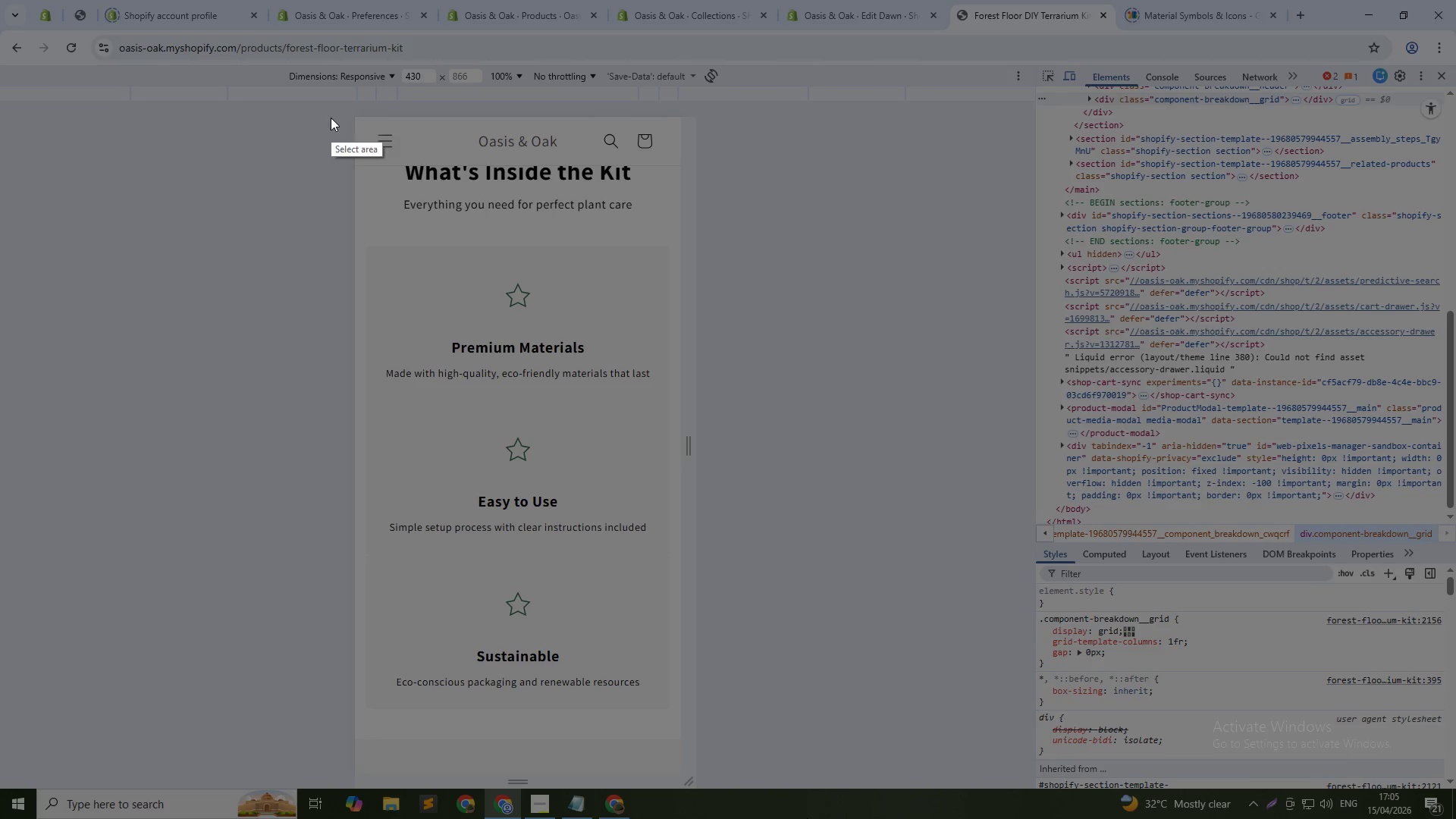 
left_click_drag(start_coordinate=[357, 118], to_coordinate=[683, 758])
 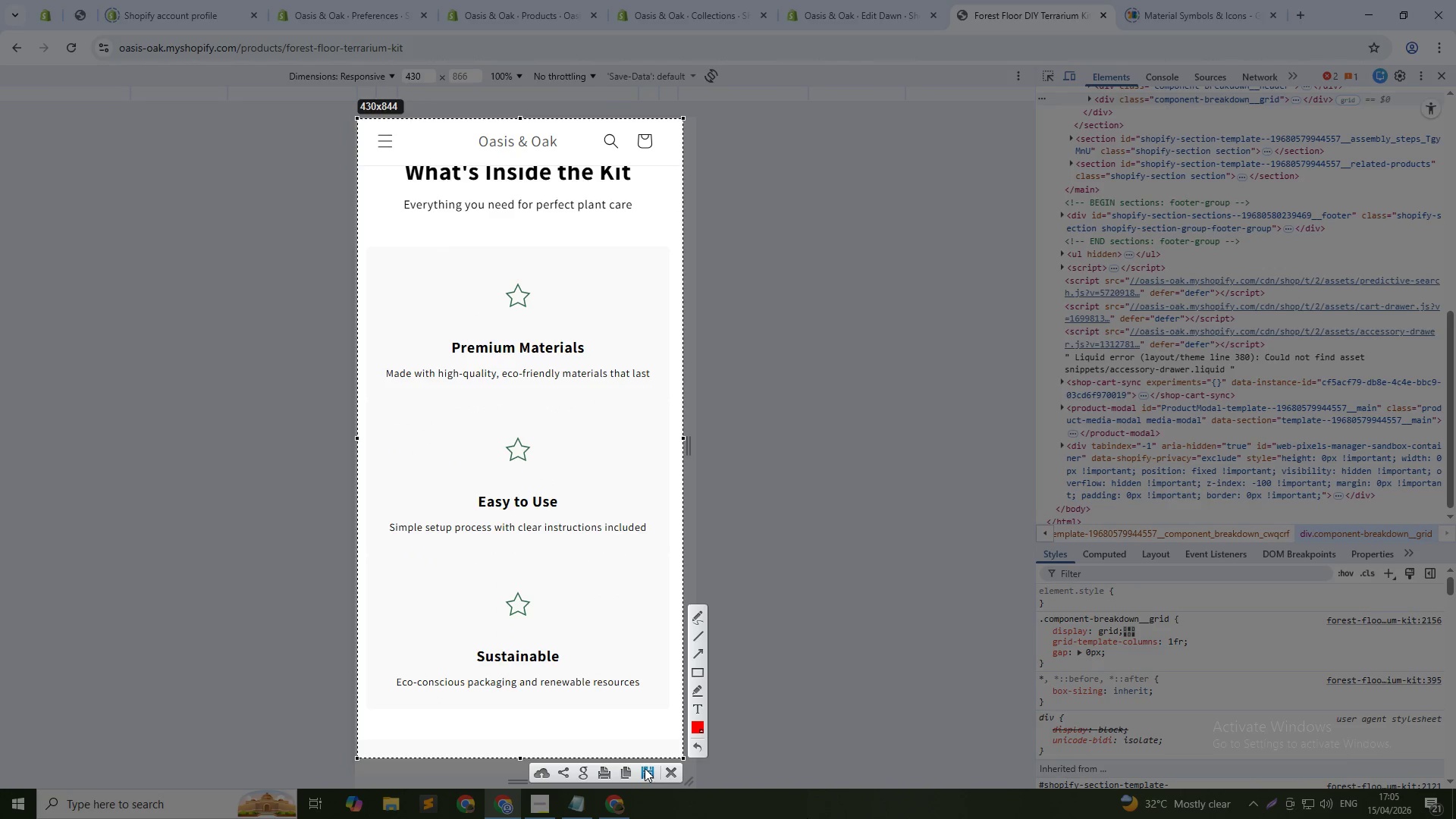 
left_click([645, 768])
 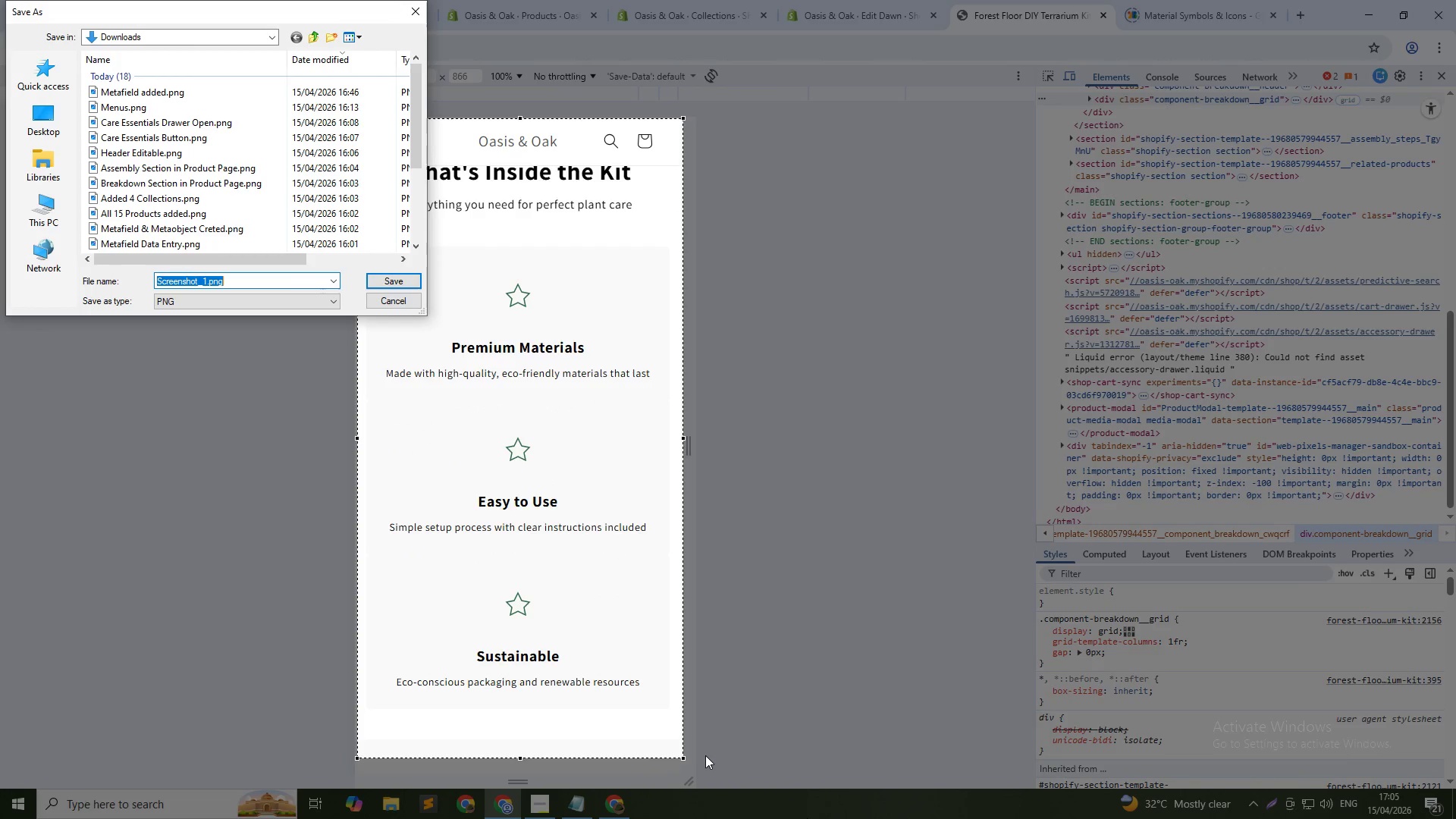 
type(Breakdown Mobile View)
 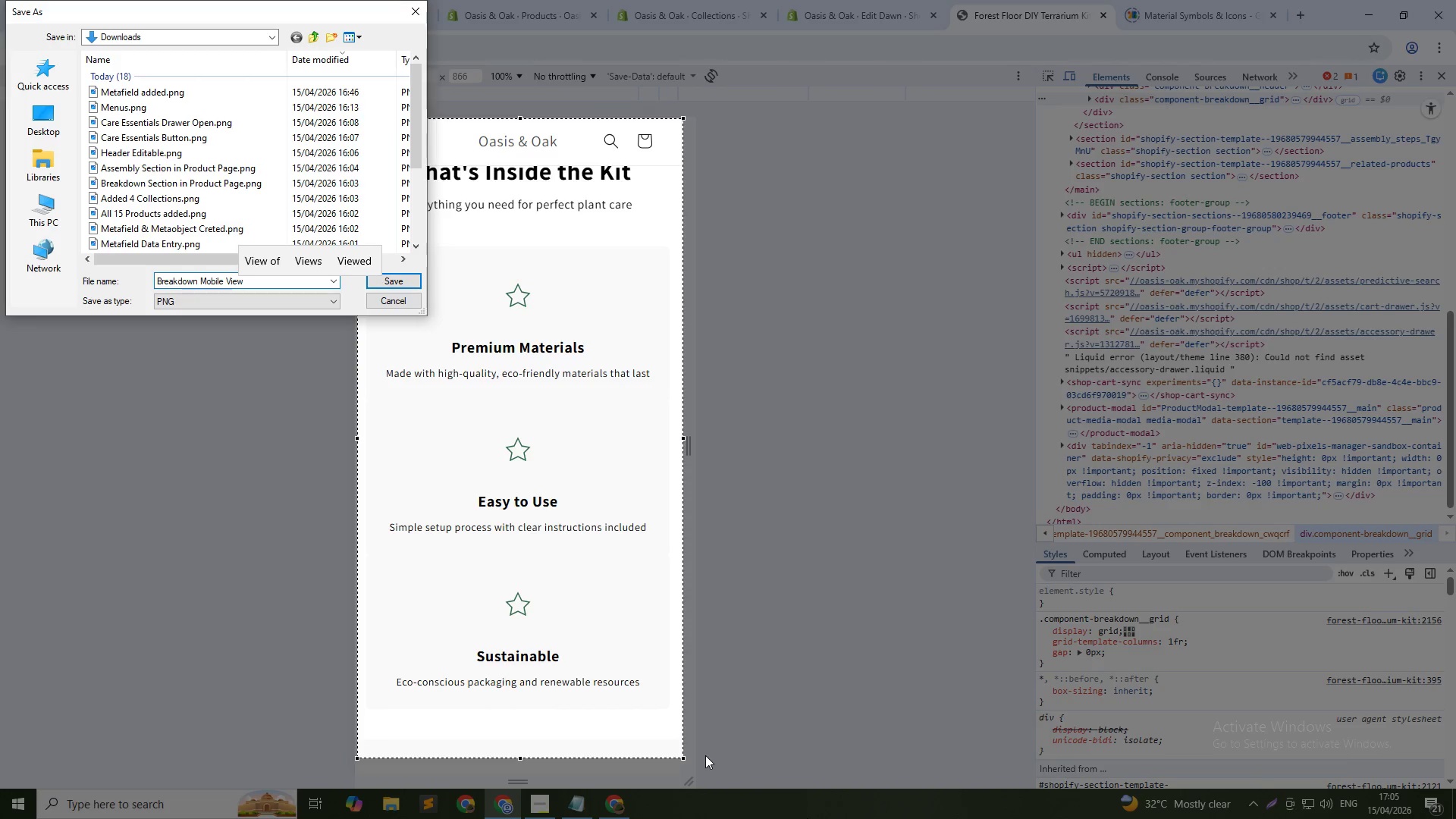 
key(Enter)
 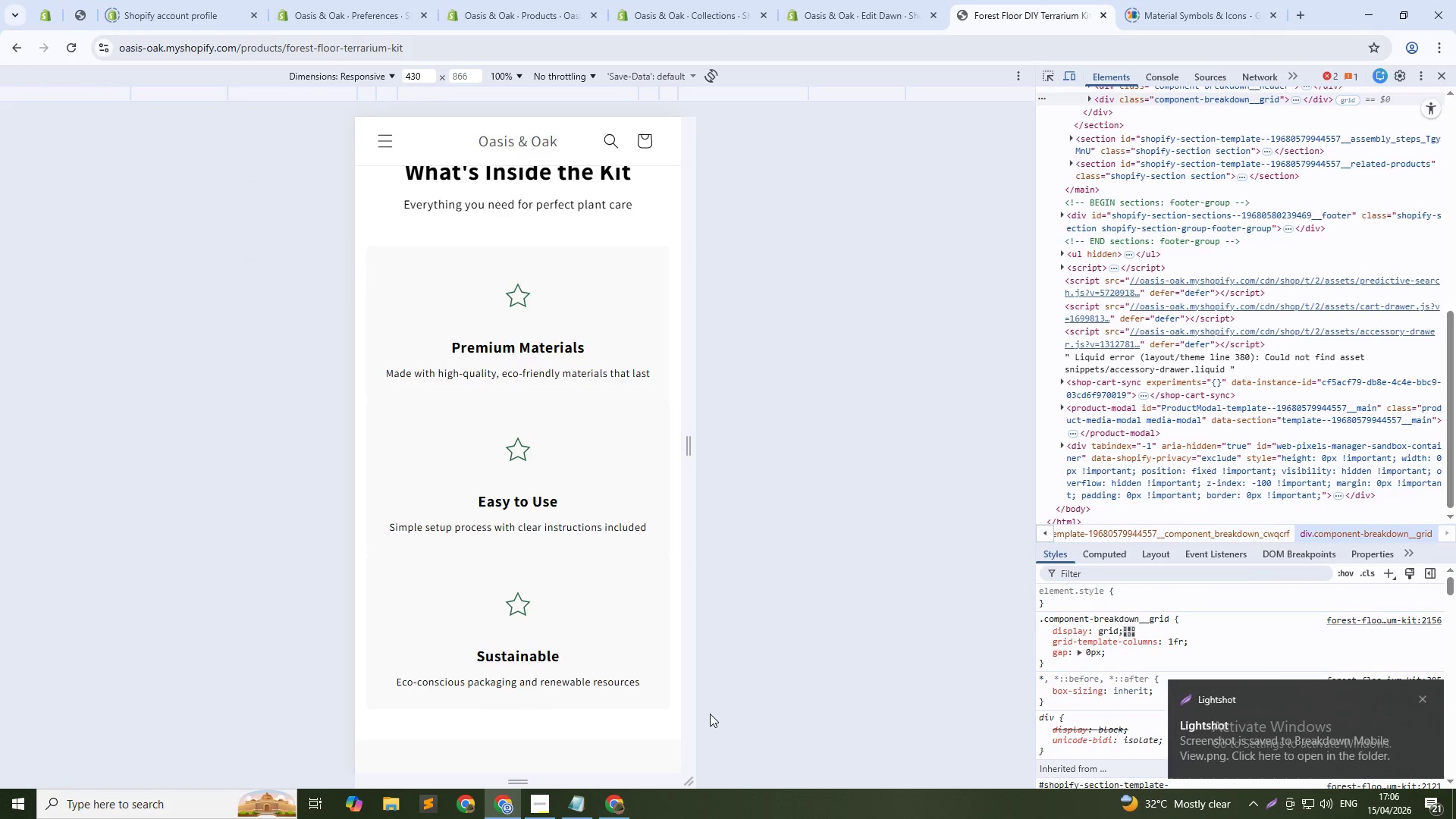 
scroll: coordinate [469, 647], scroll_direction: down, amount: 11.0
 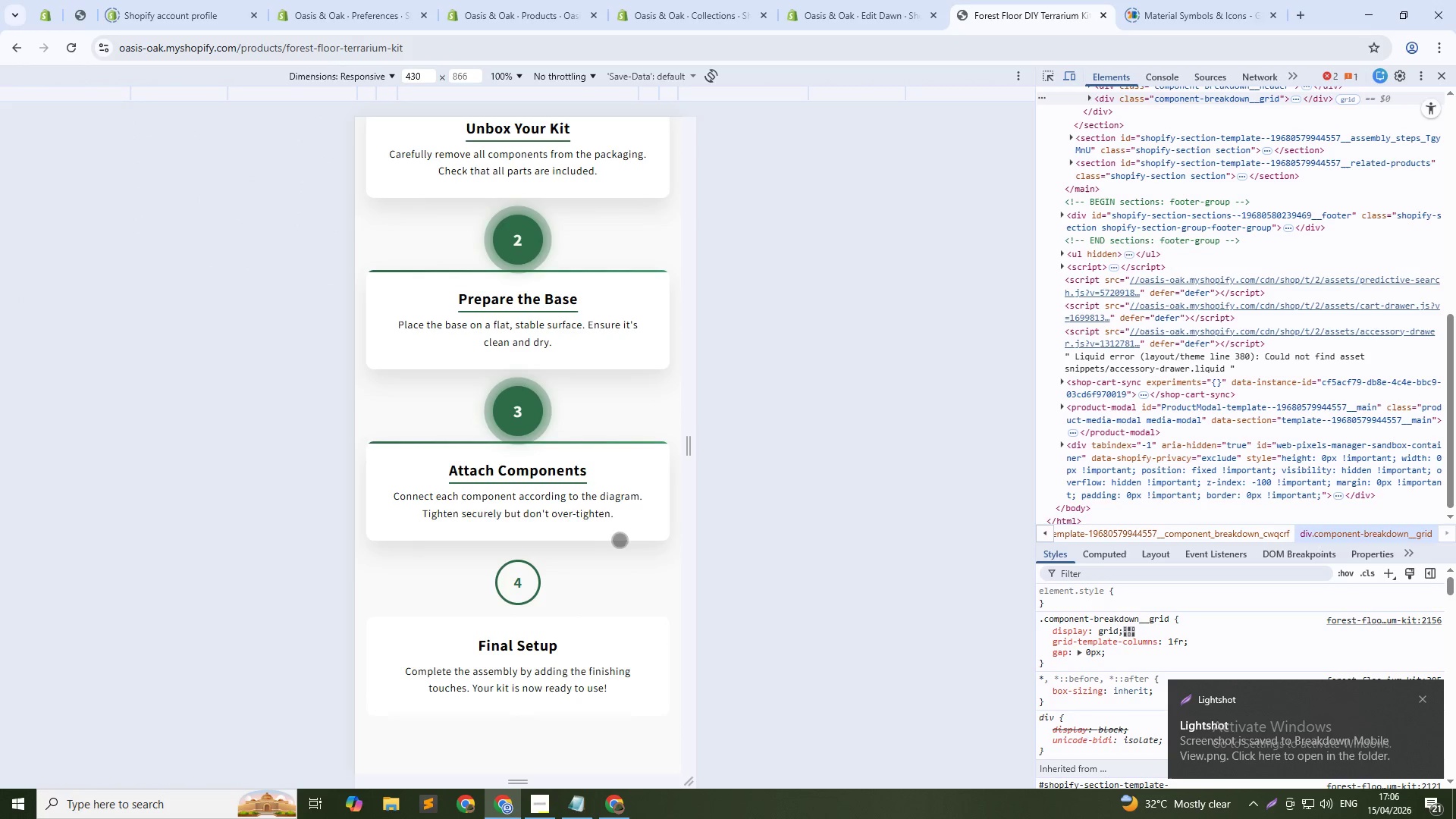 
key(Control+Shift+C)
 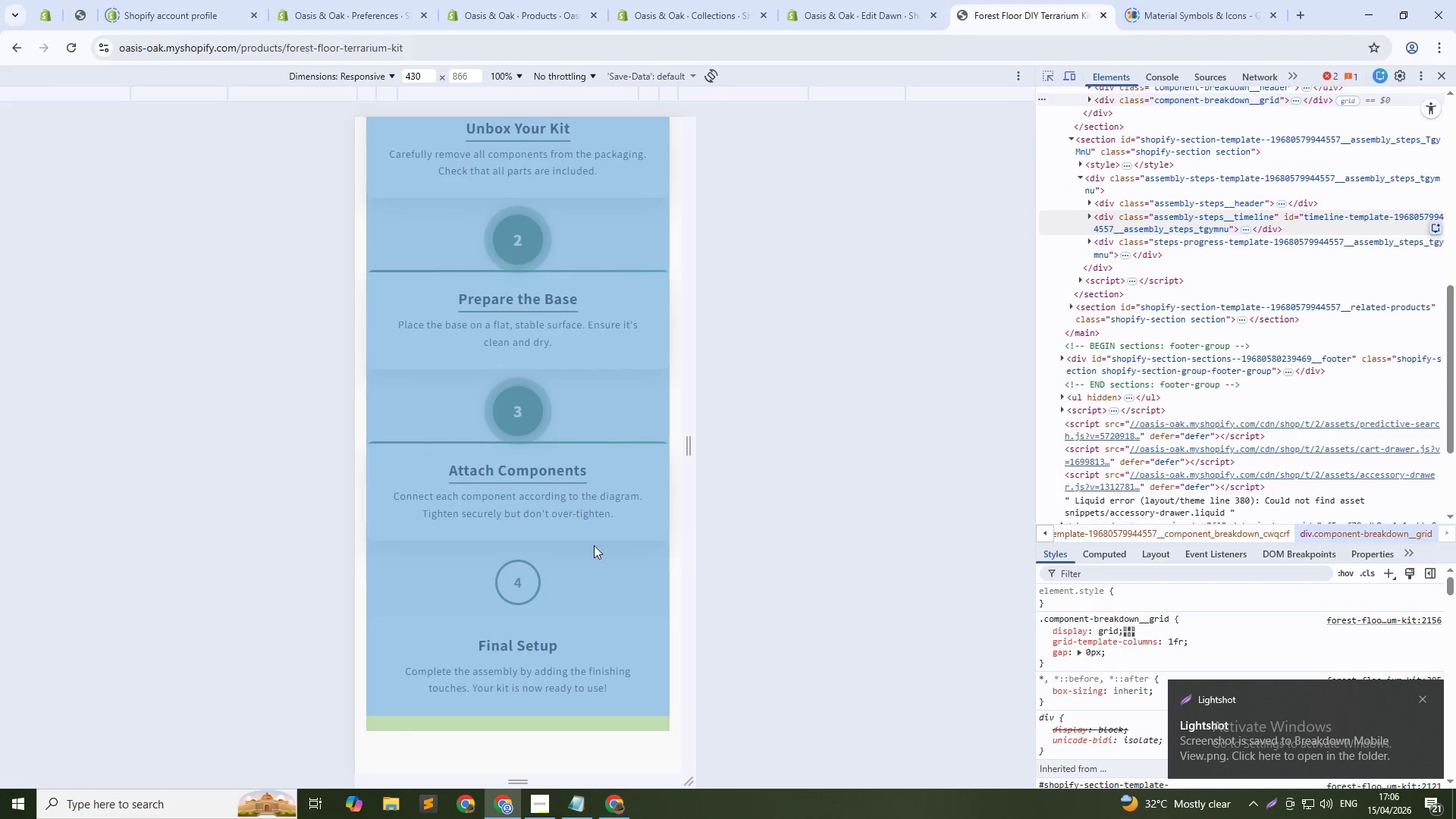 
mouse_move([585, 526])
 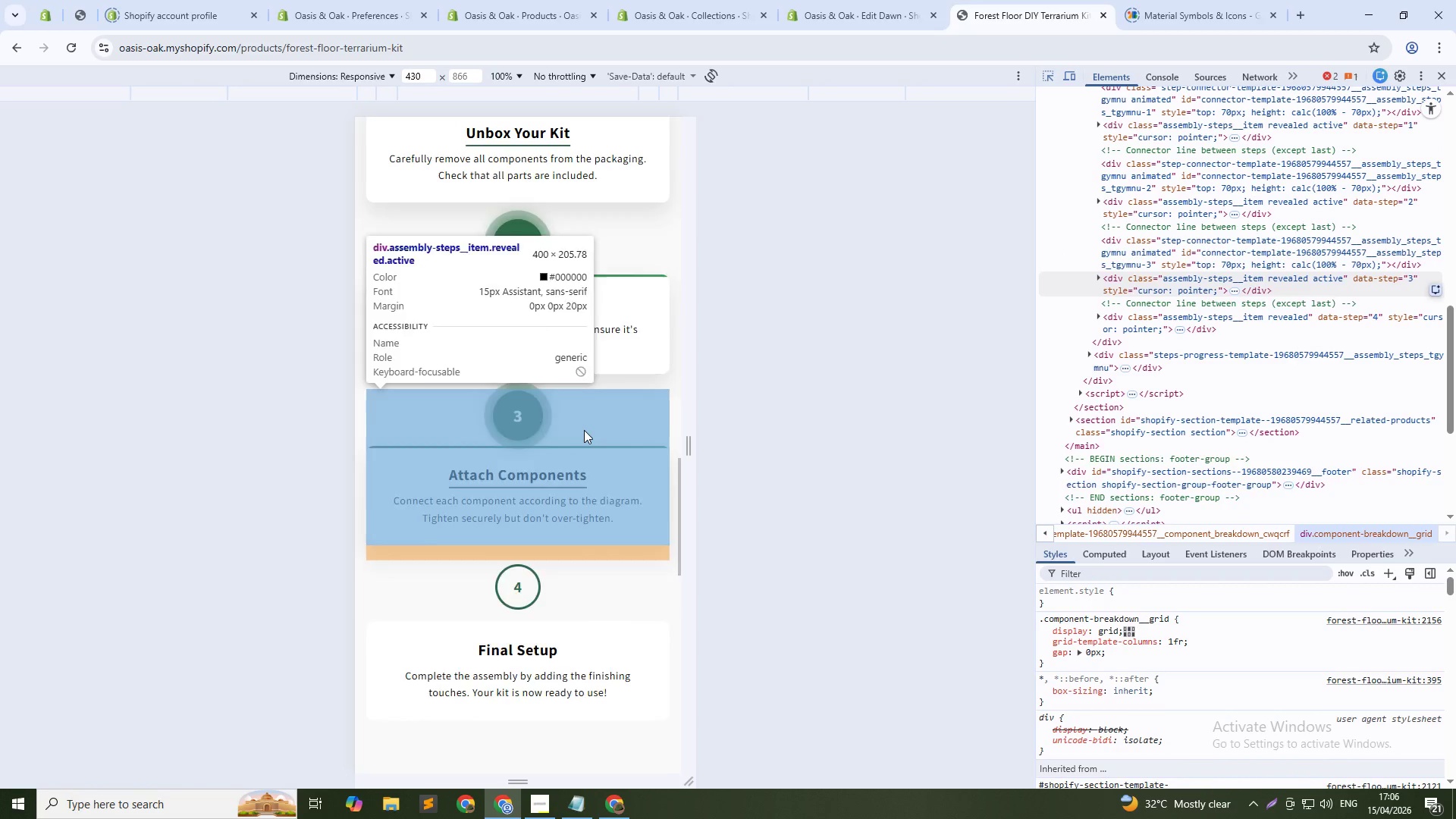 
scroll: coordinate [584, 430], scroll_direction: up, amount: 4.0
 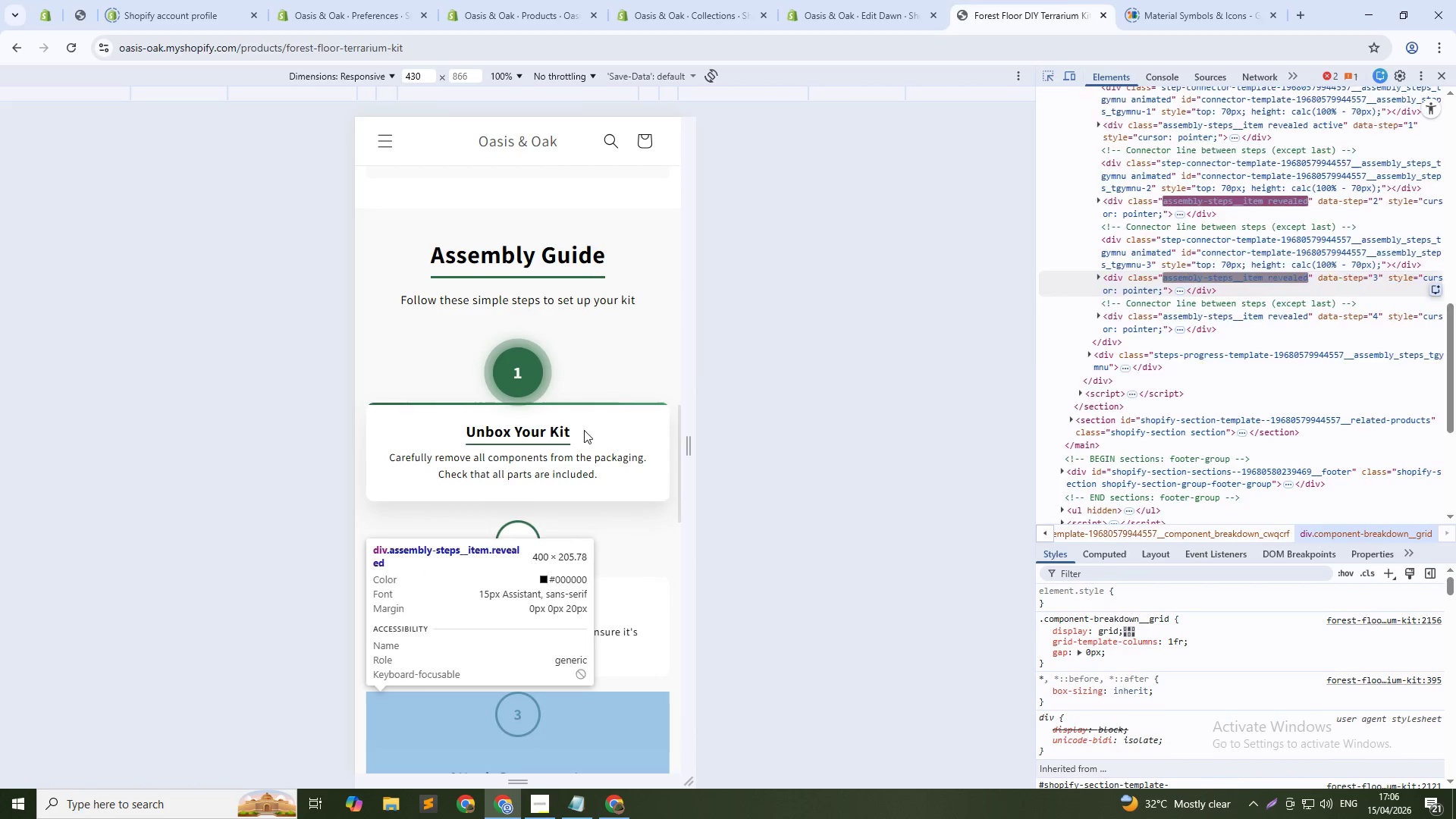 
key(Escape)
 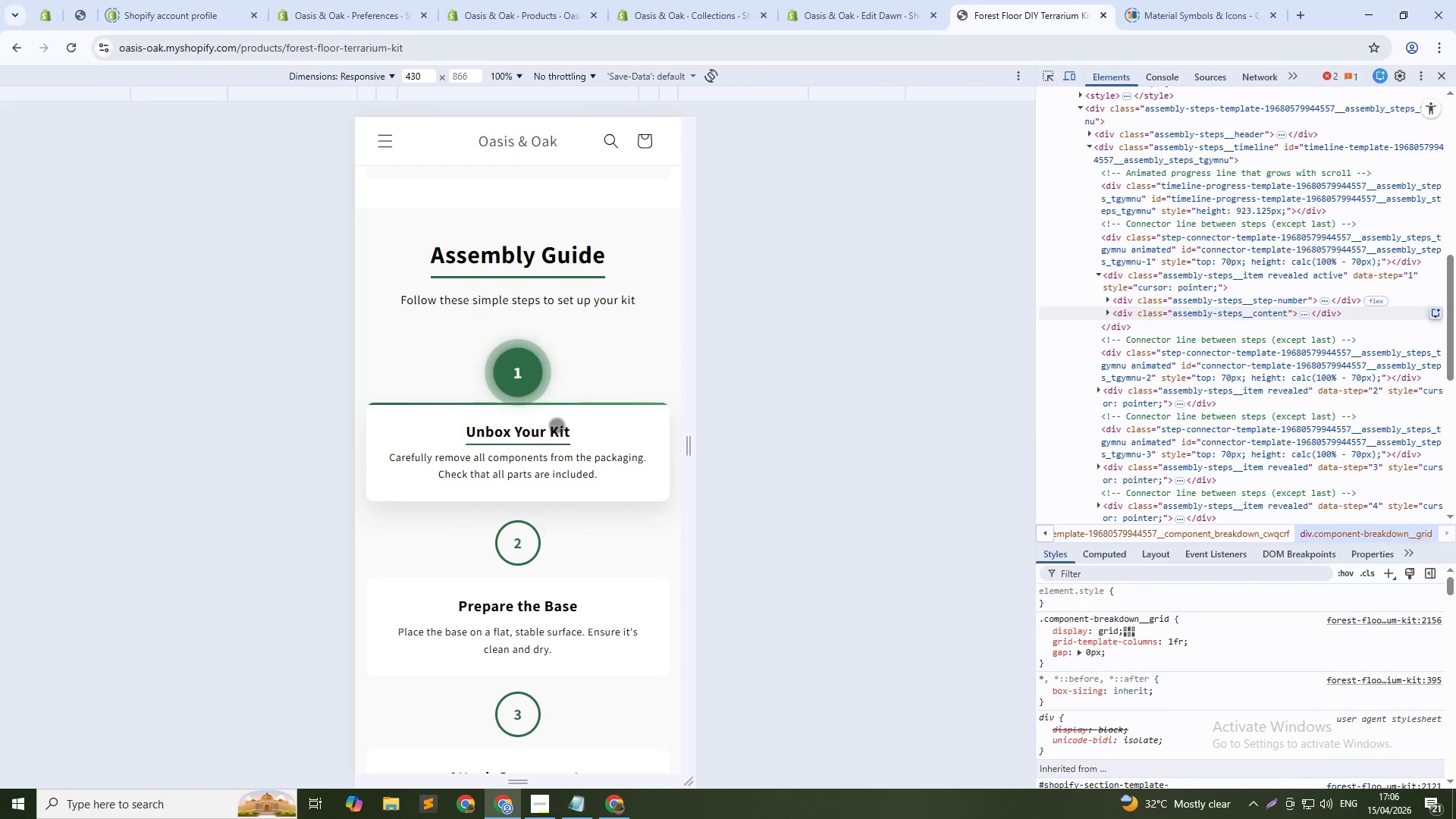 
scroll: coordinate [556, 424], scroll_direction: down, amount: 1.0
 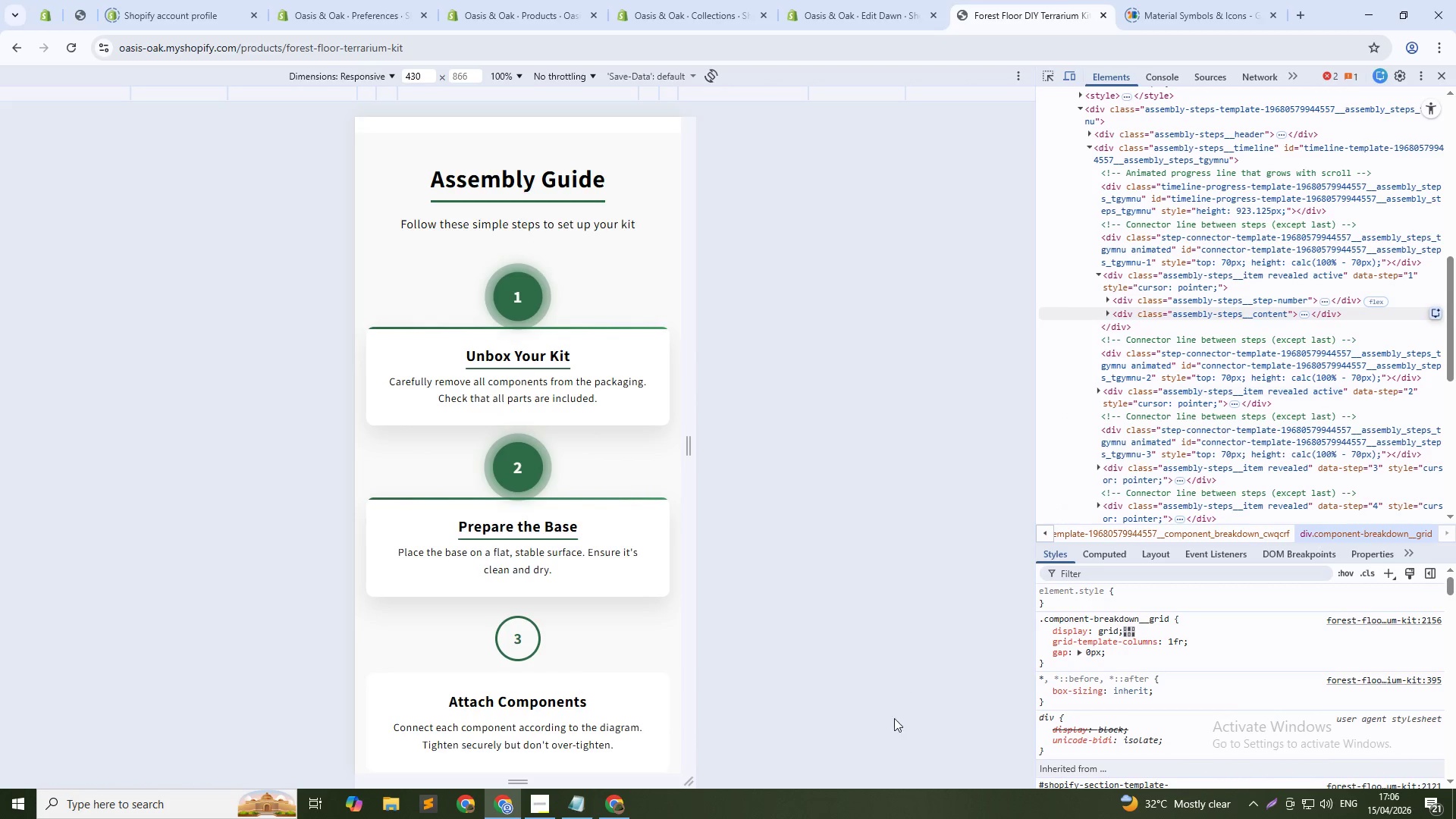 
key(PrintScreen)
 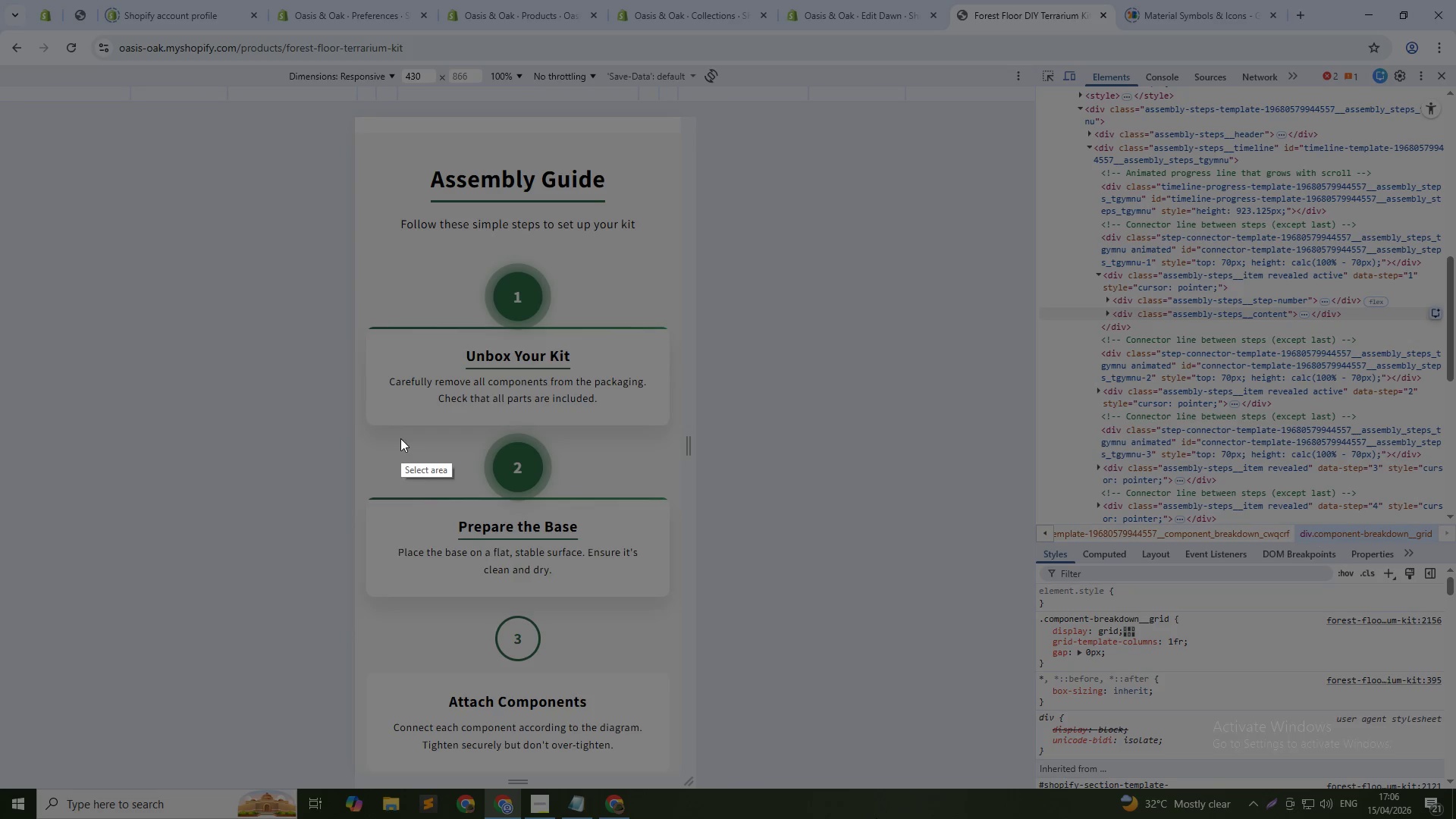 
key(Escape)
 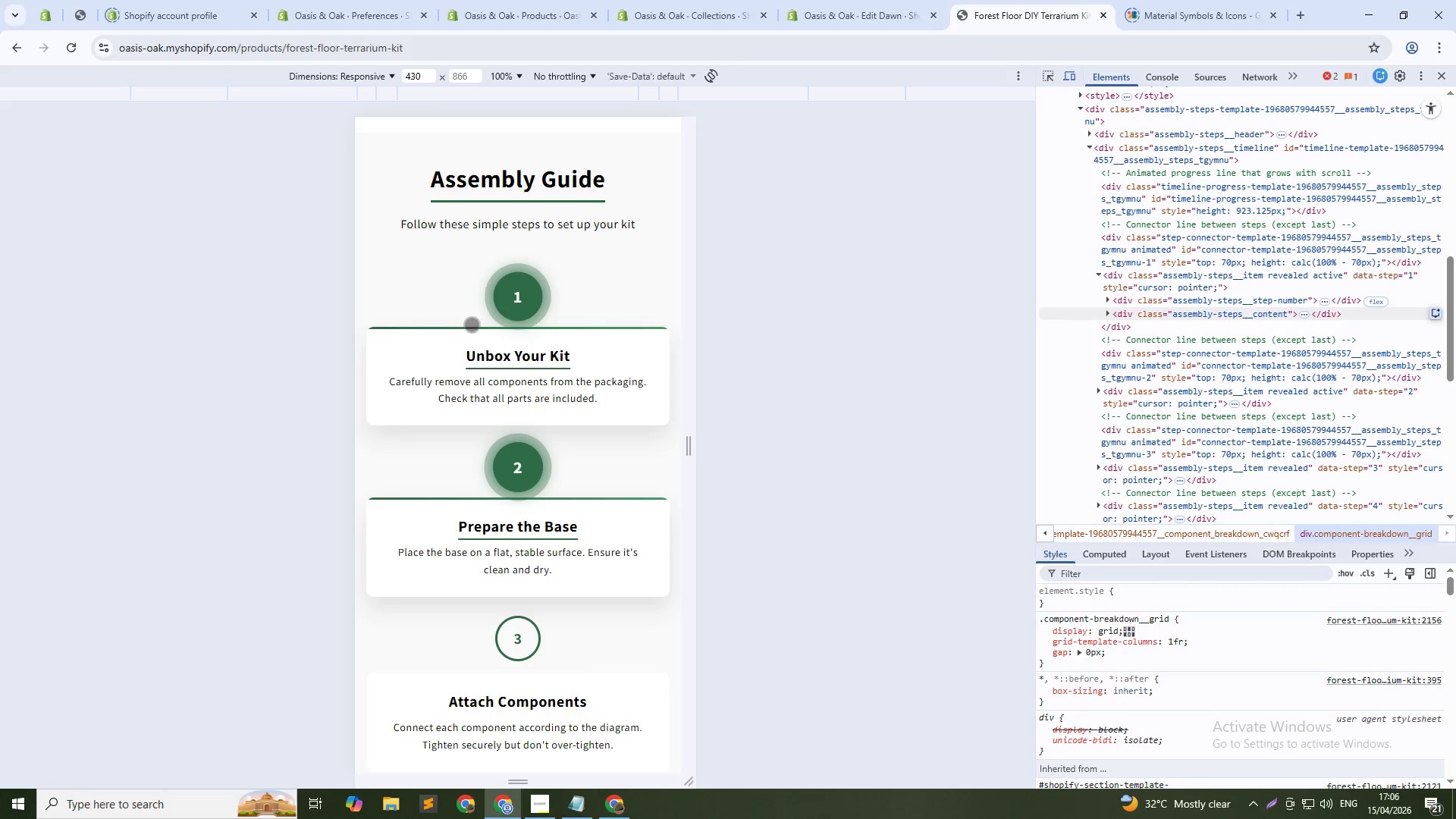 
scroll: coordinate [472, 325], scroll_direction: down, amount: 1.0
 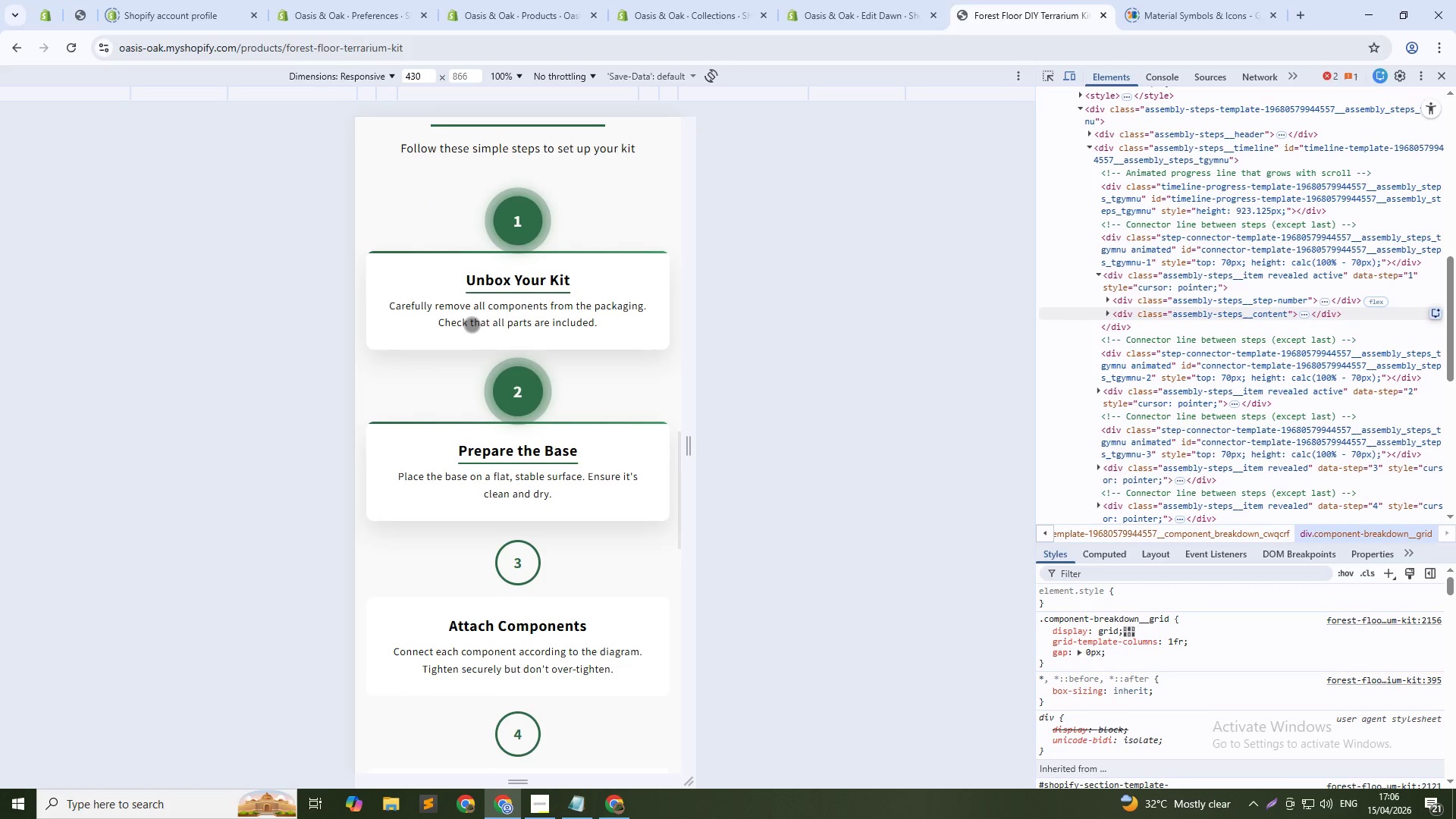 
scroll: coordinate [472, 325], scroll_direction: up, amount: 1.0
 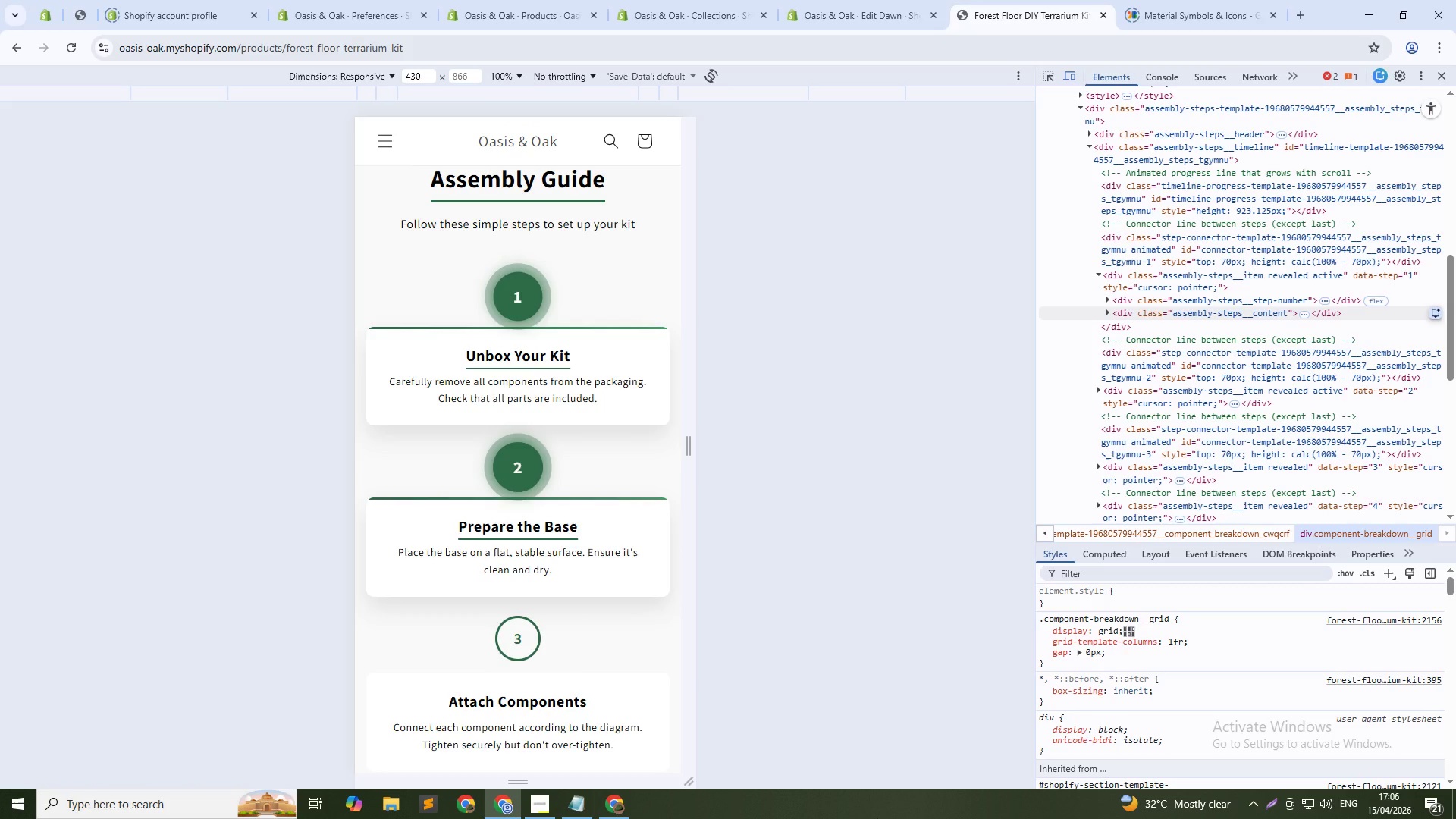 
key(PrintScreen)
 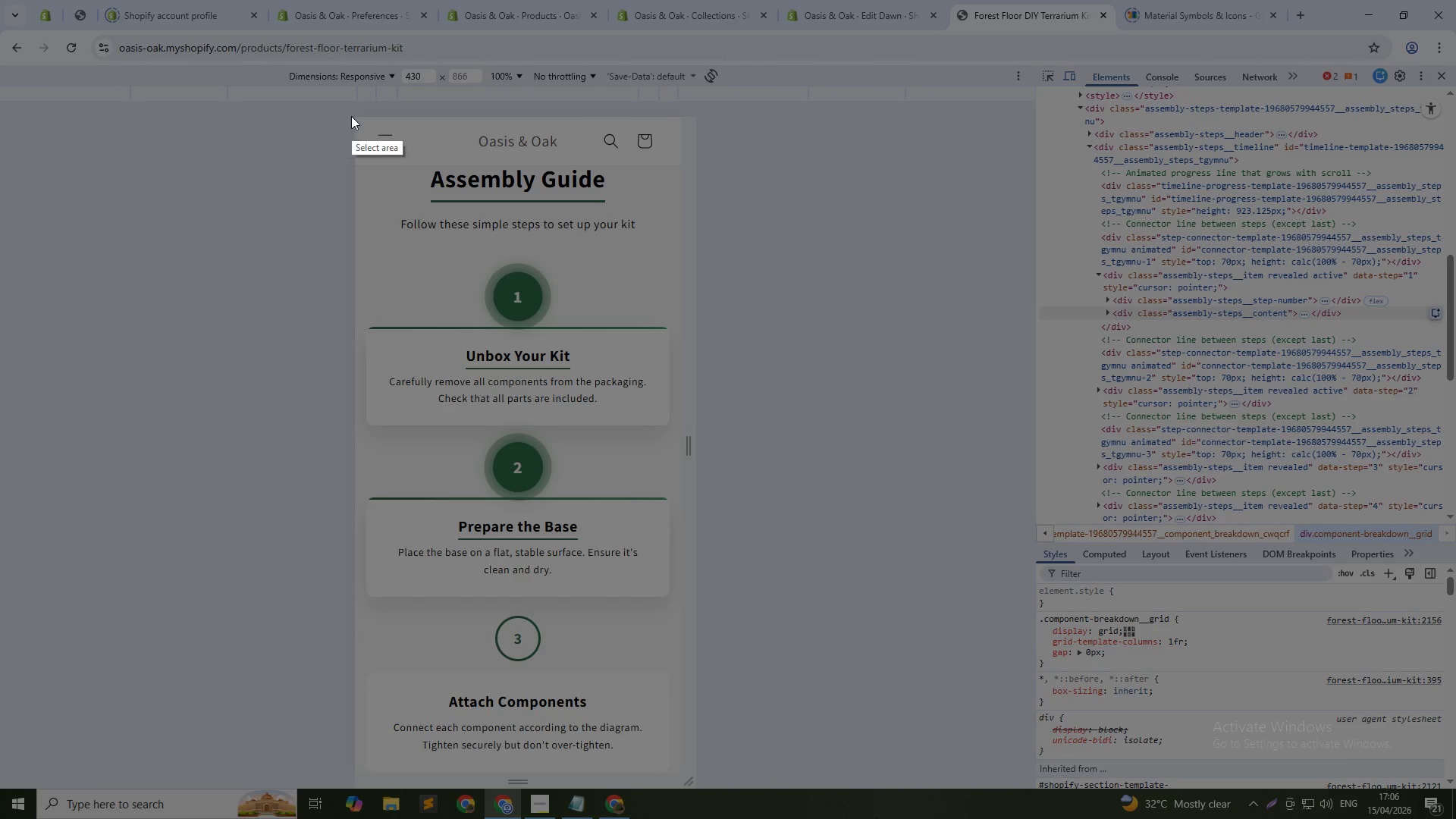 
left_click_drag(start_coordinate=[350, 117], to_coordinate=[698, 780])
 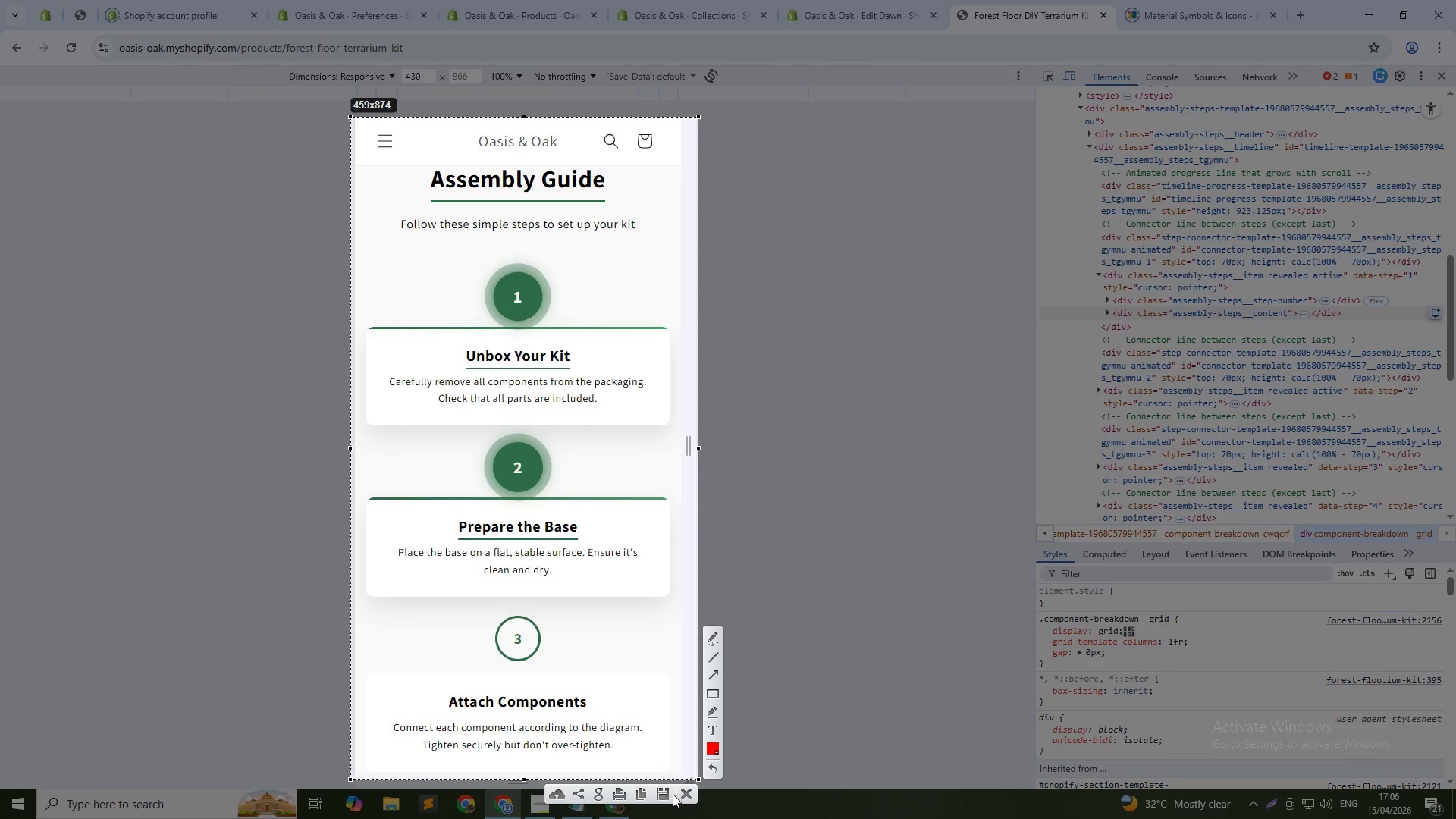 
left_click([664, 792])
 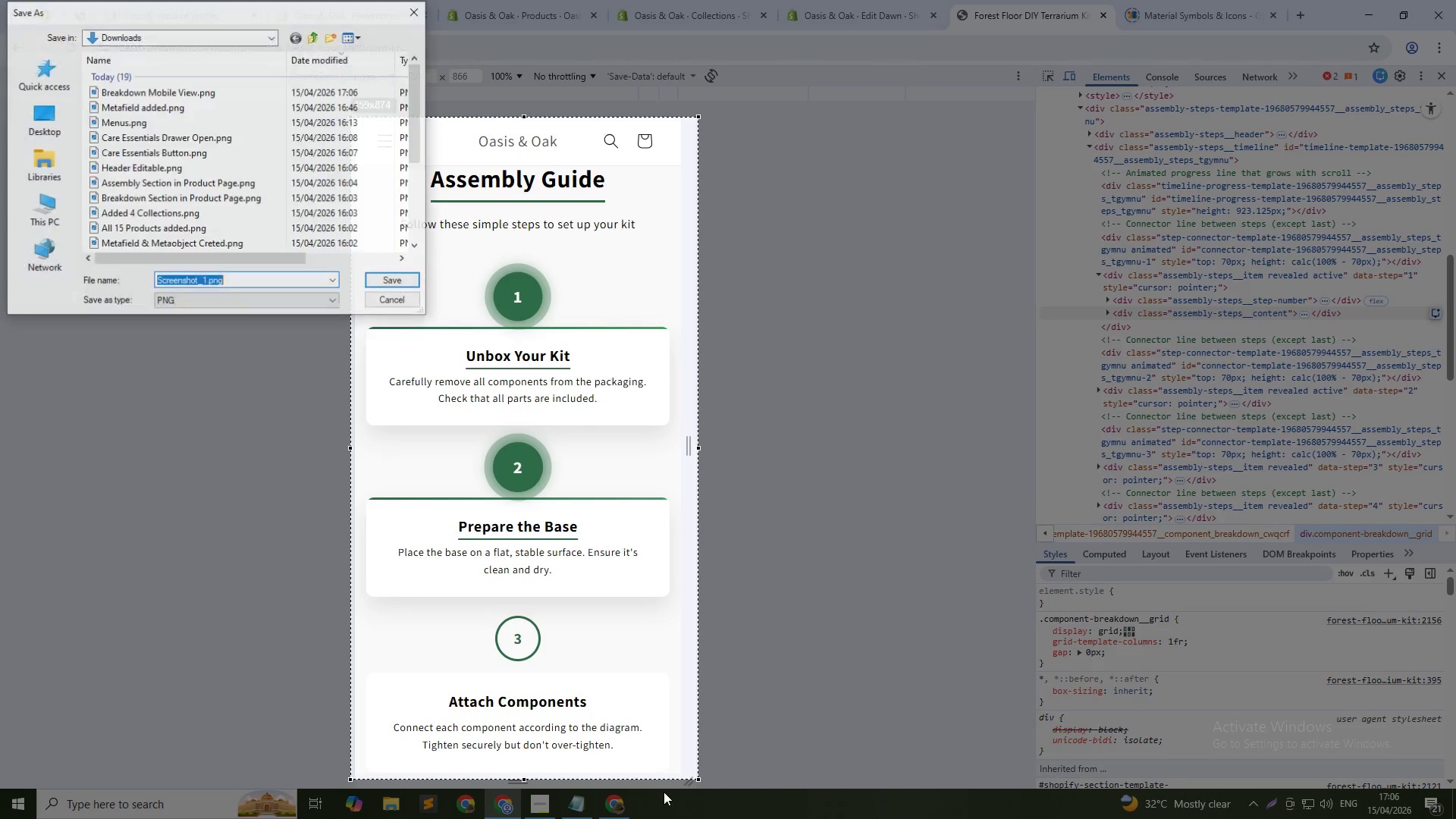 
type(Assembly Section Mobile View)
 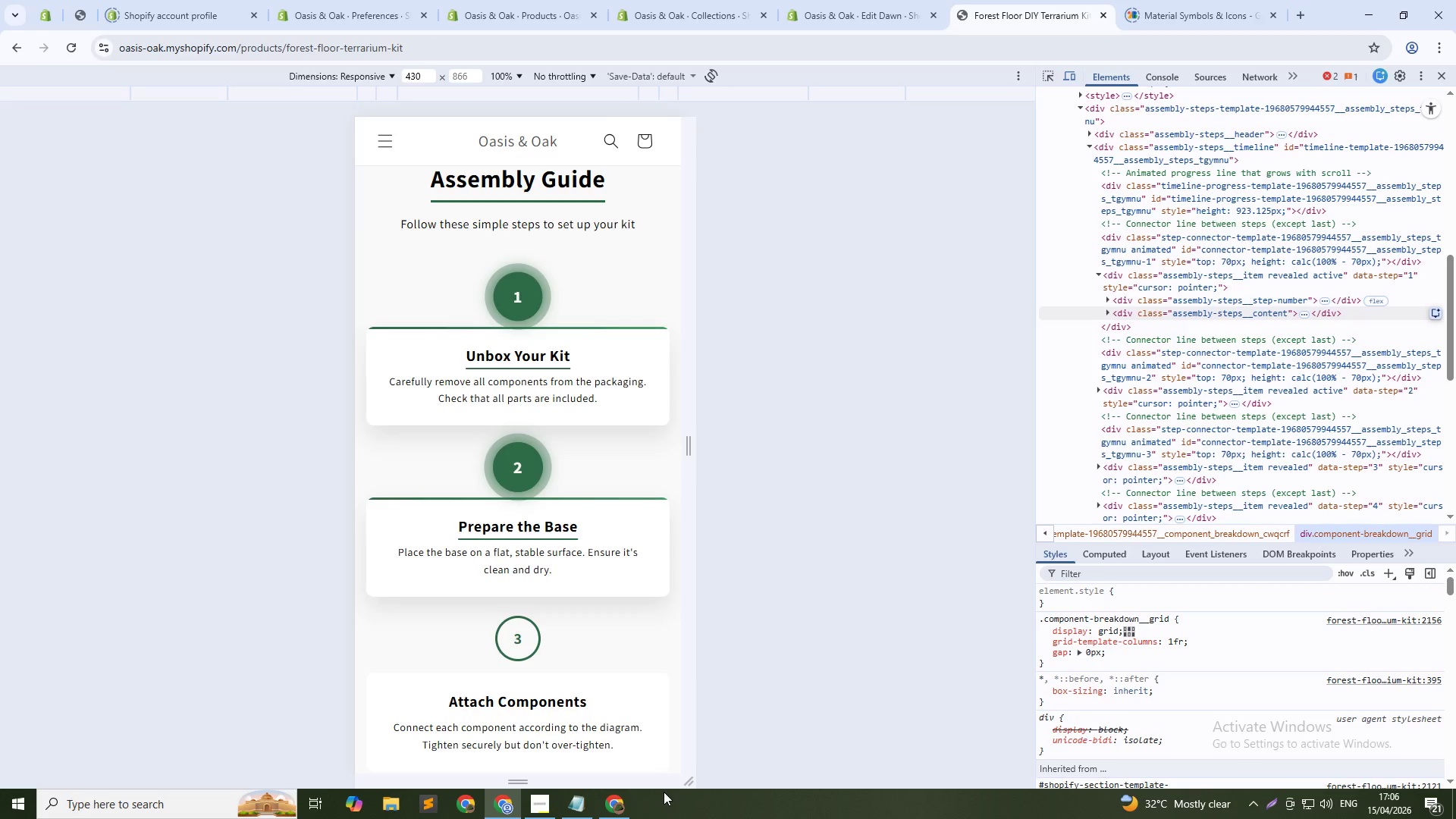 
 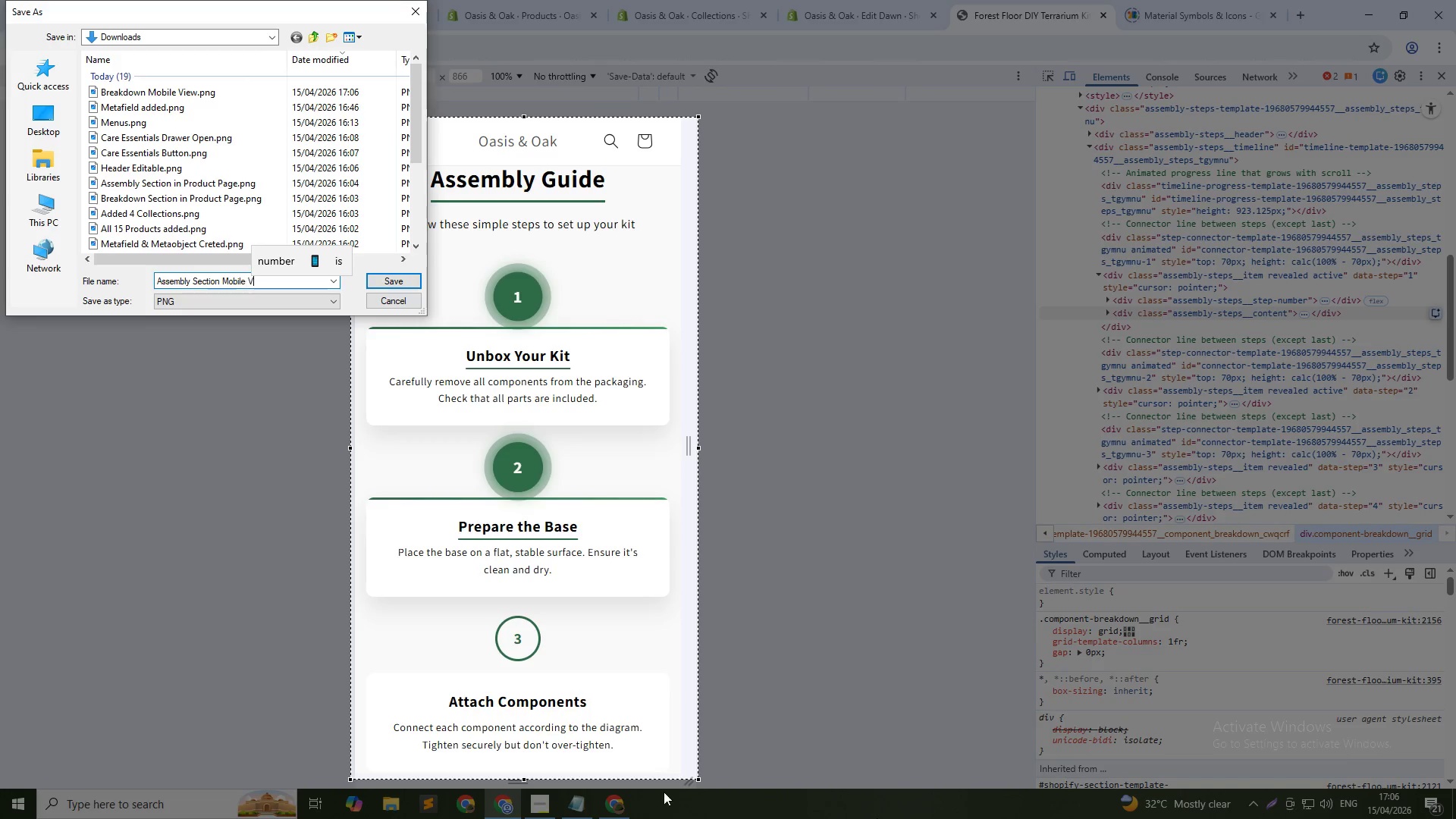 
key(Enter)
 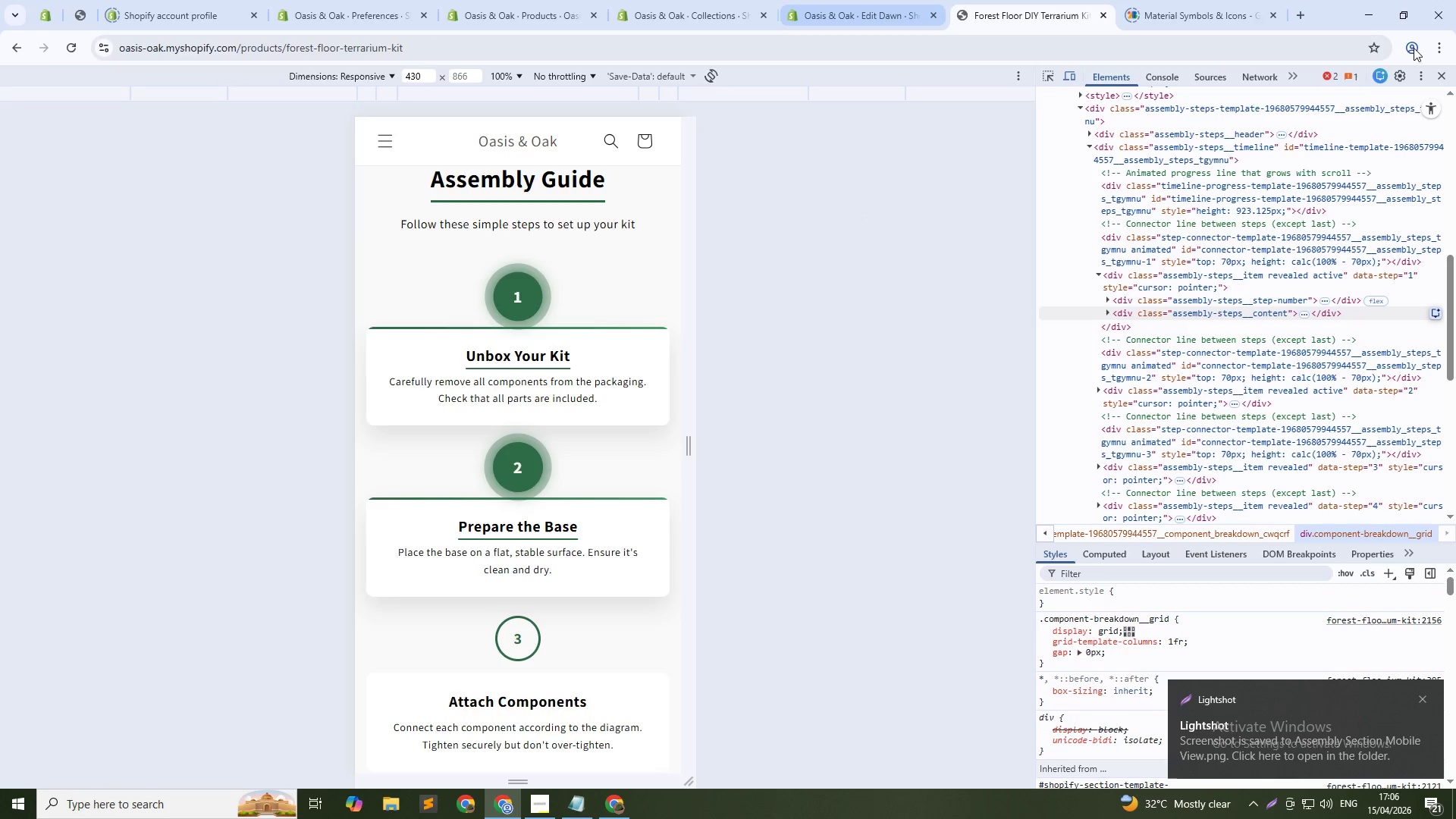 
left_click([1444, 75])
 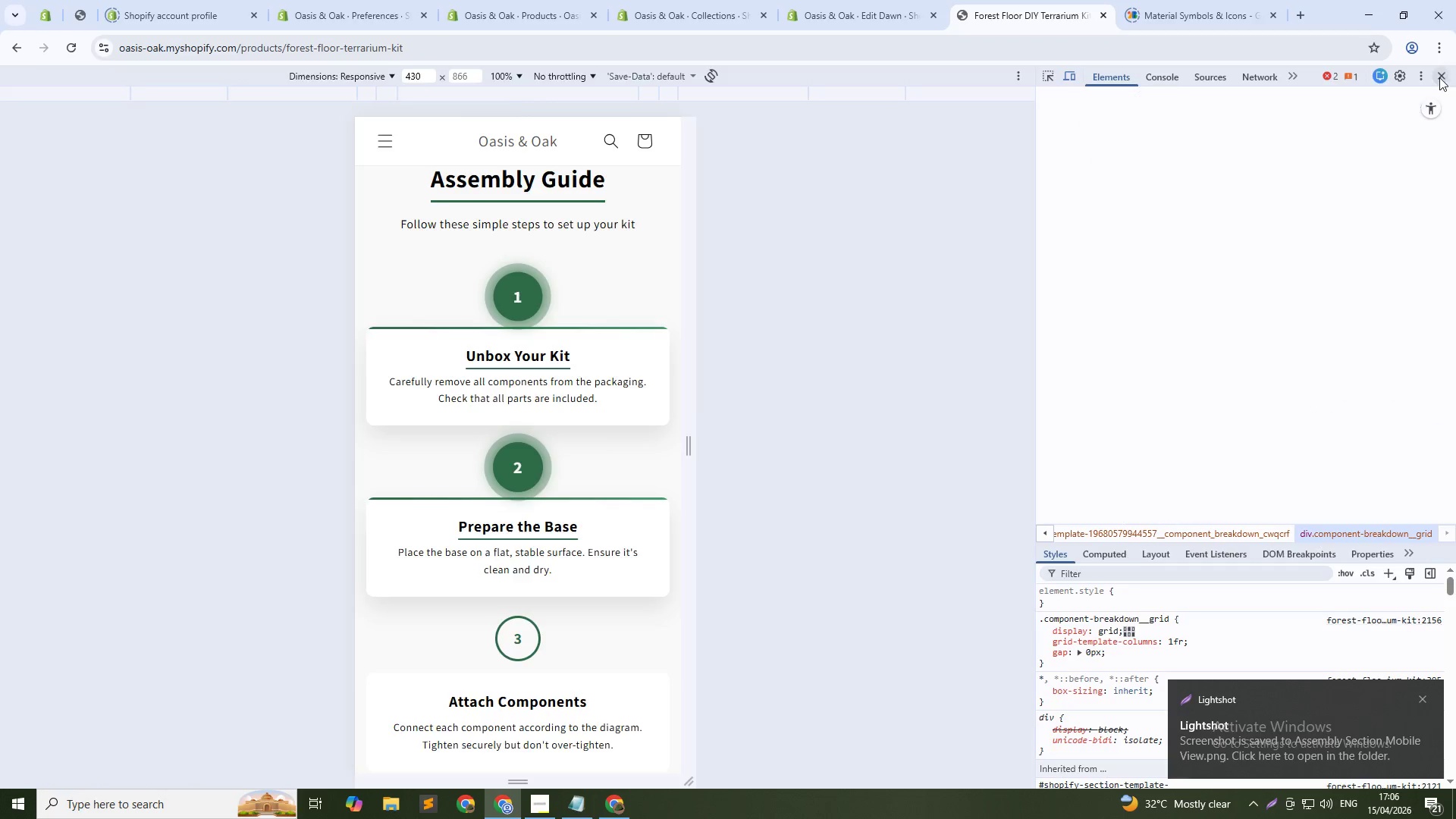 
key(Alt+Tab)
 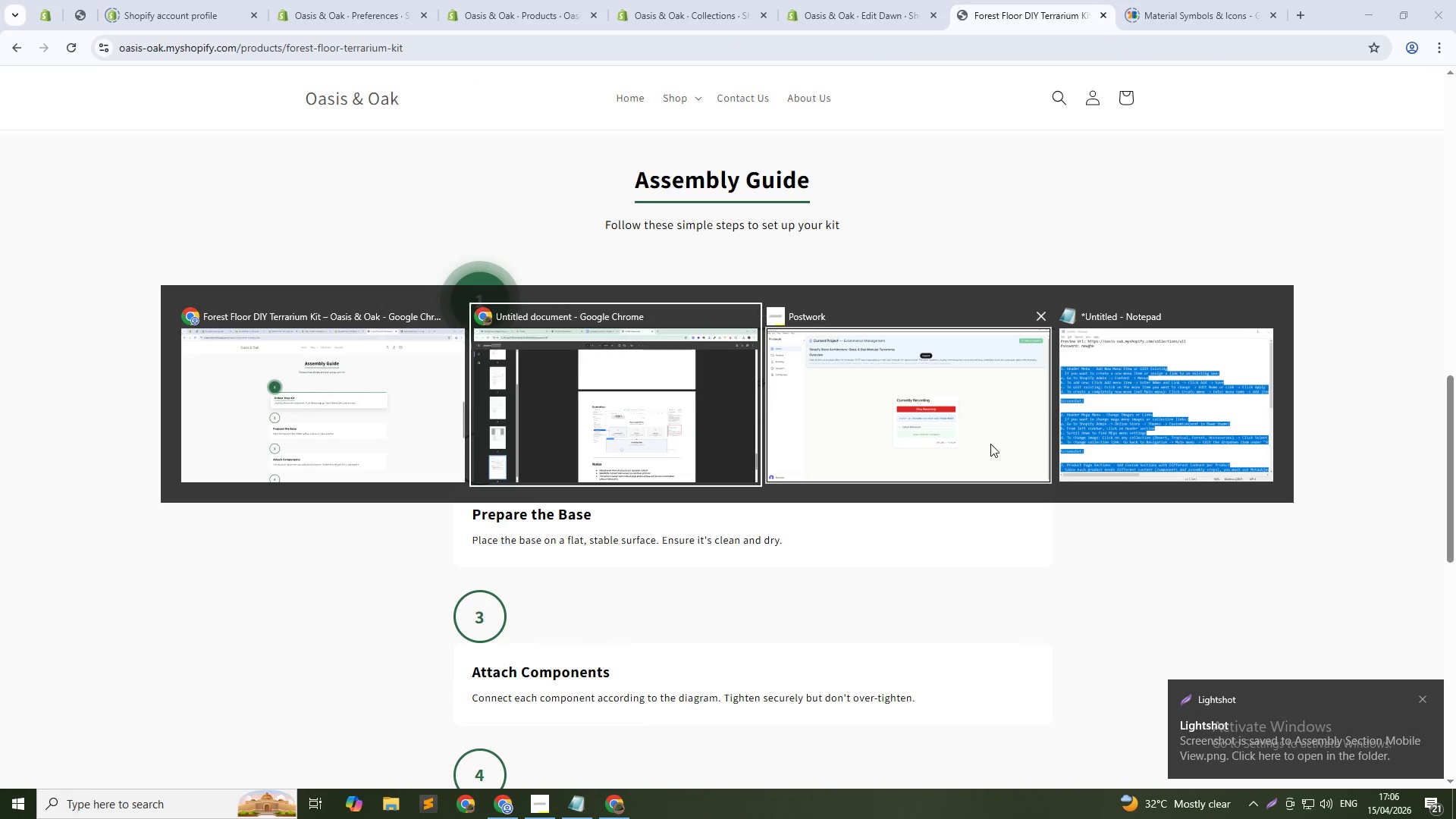 
left_click([1110, 431])
 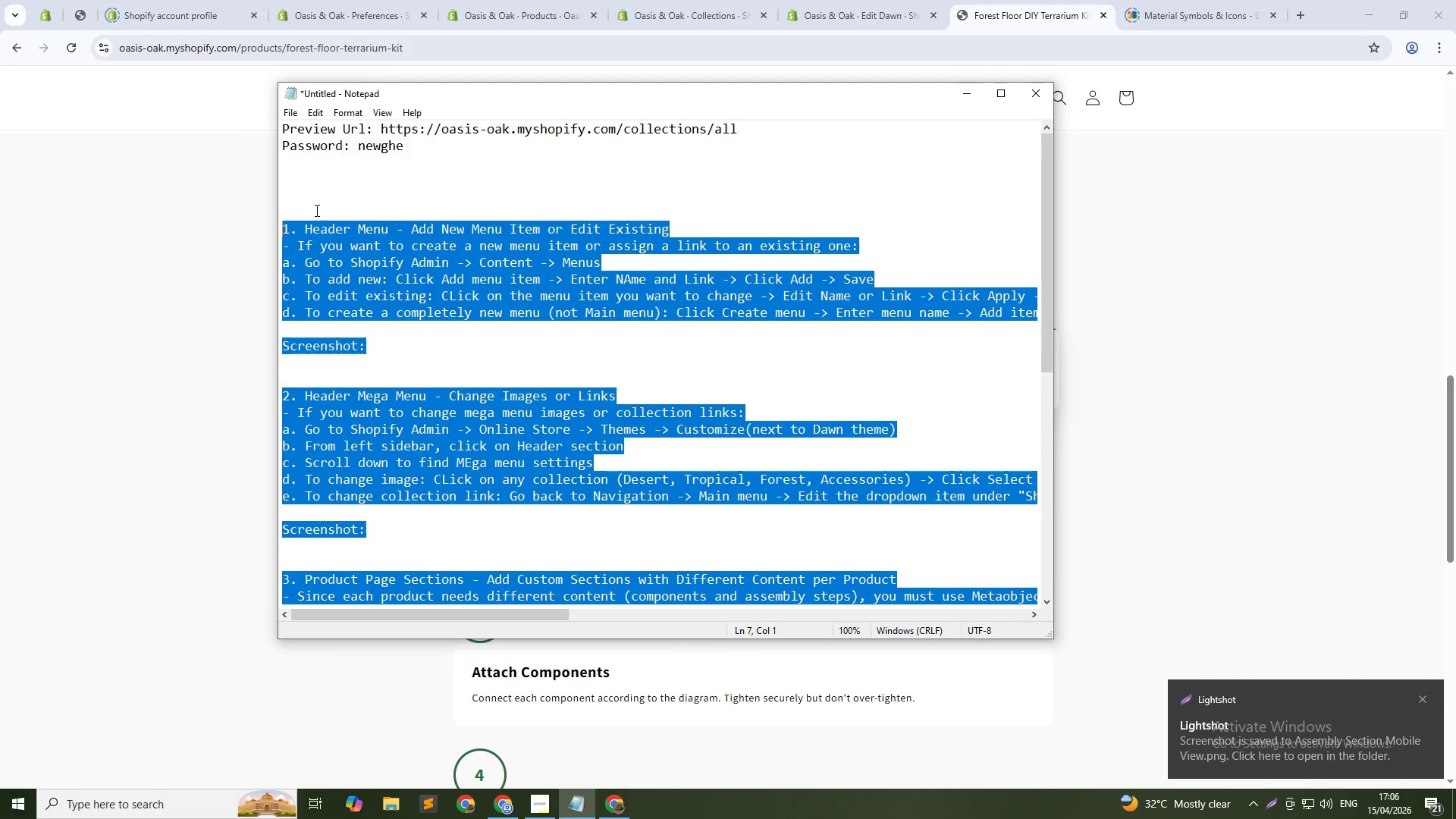 
left_click([303, 173])
 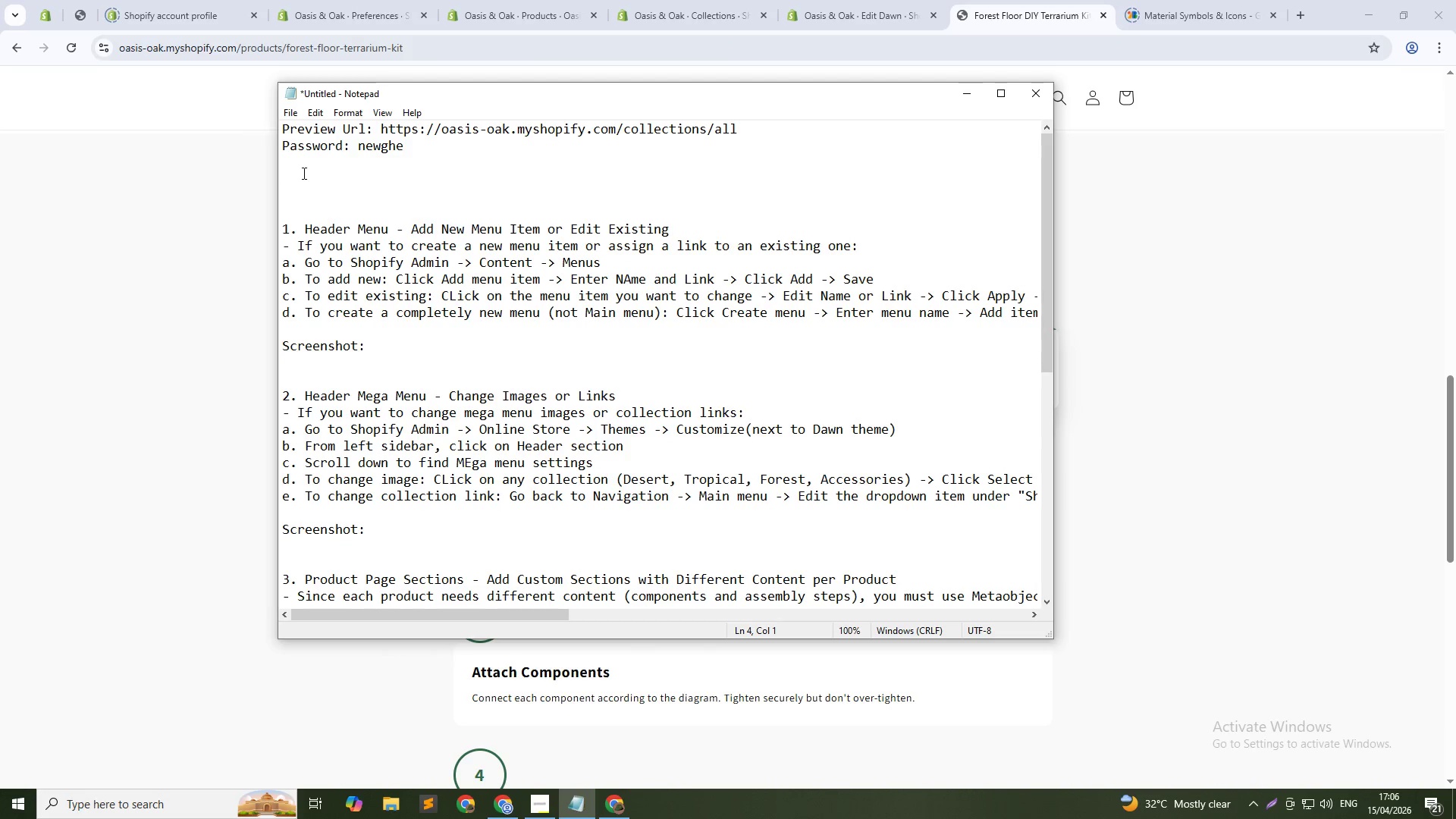 
key(NumpadEnter)
 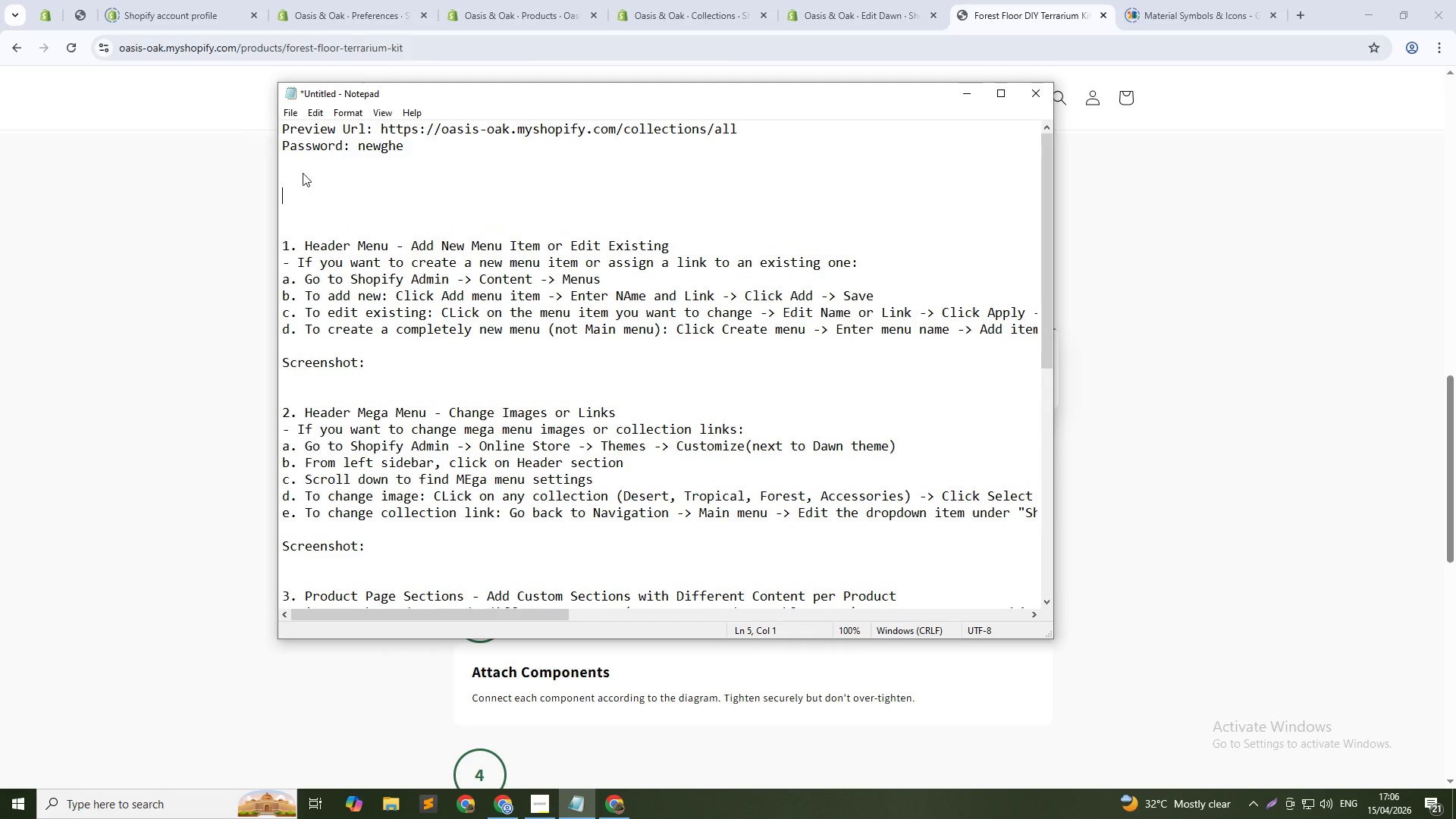 
key(NumpadEnter)
 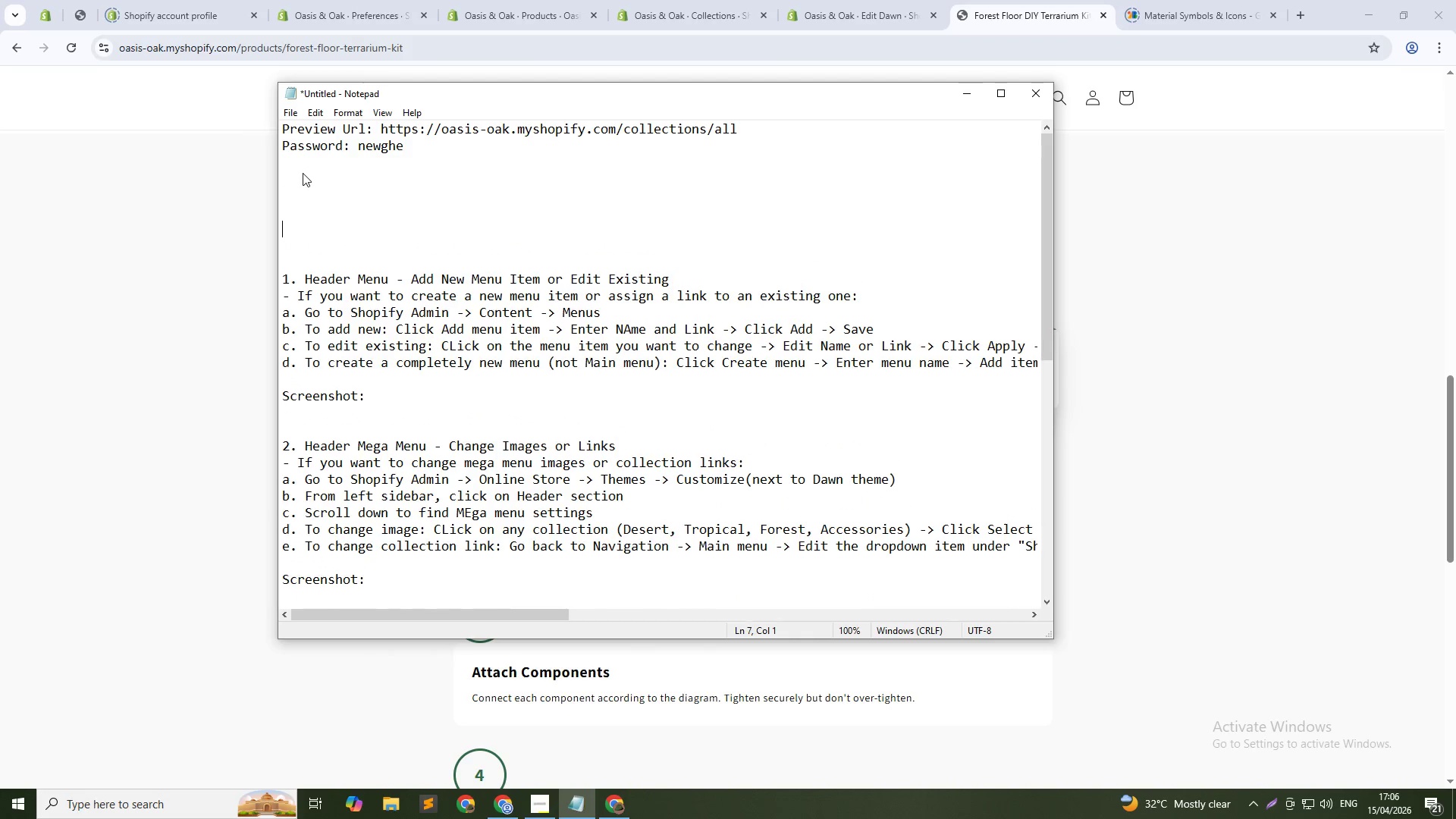 
key(NumpadEnter)
 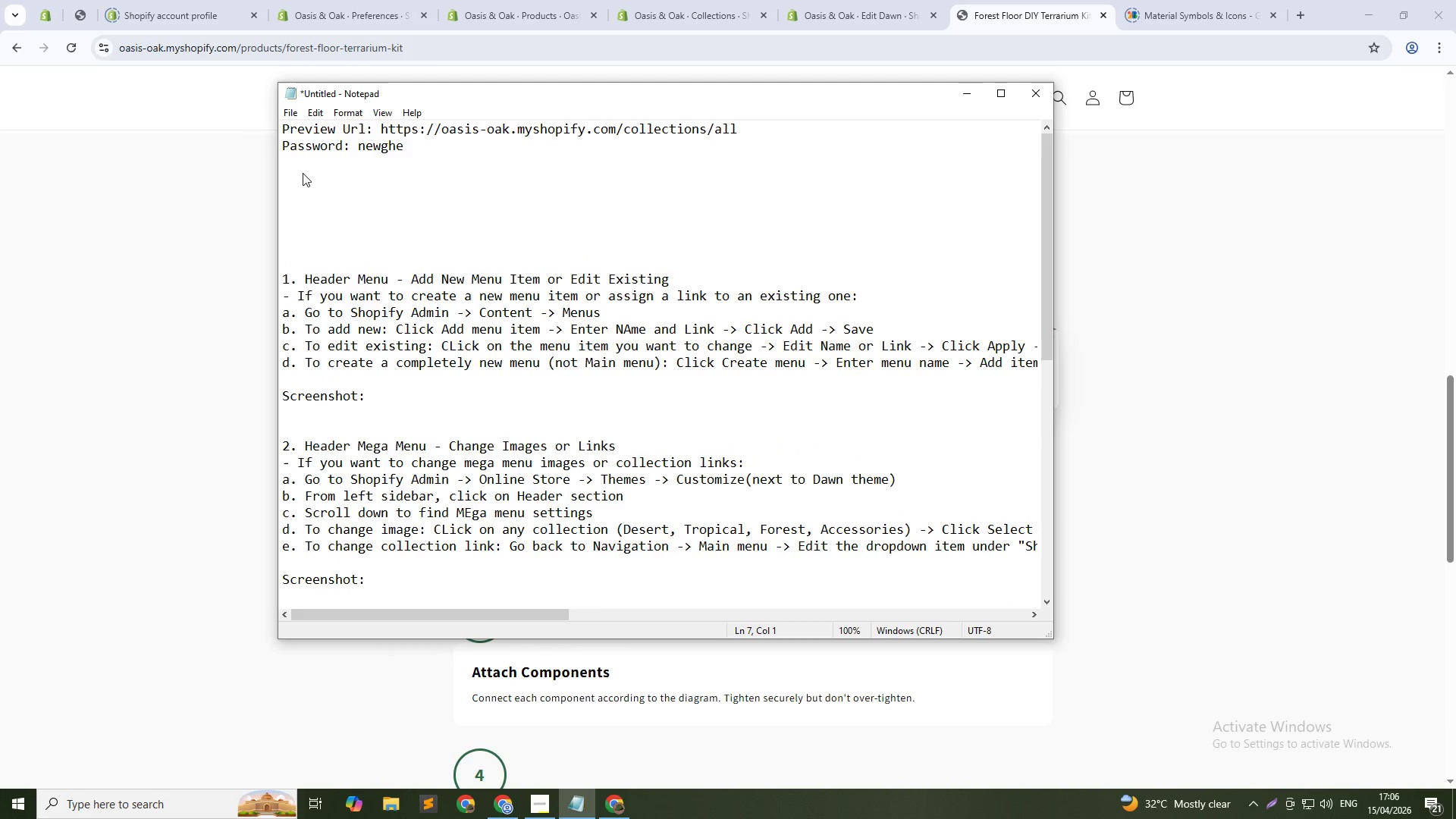 
key(ArrowUp)
 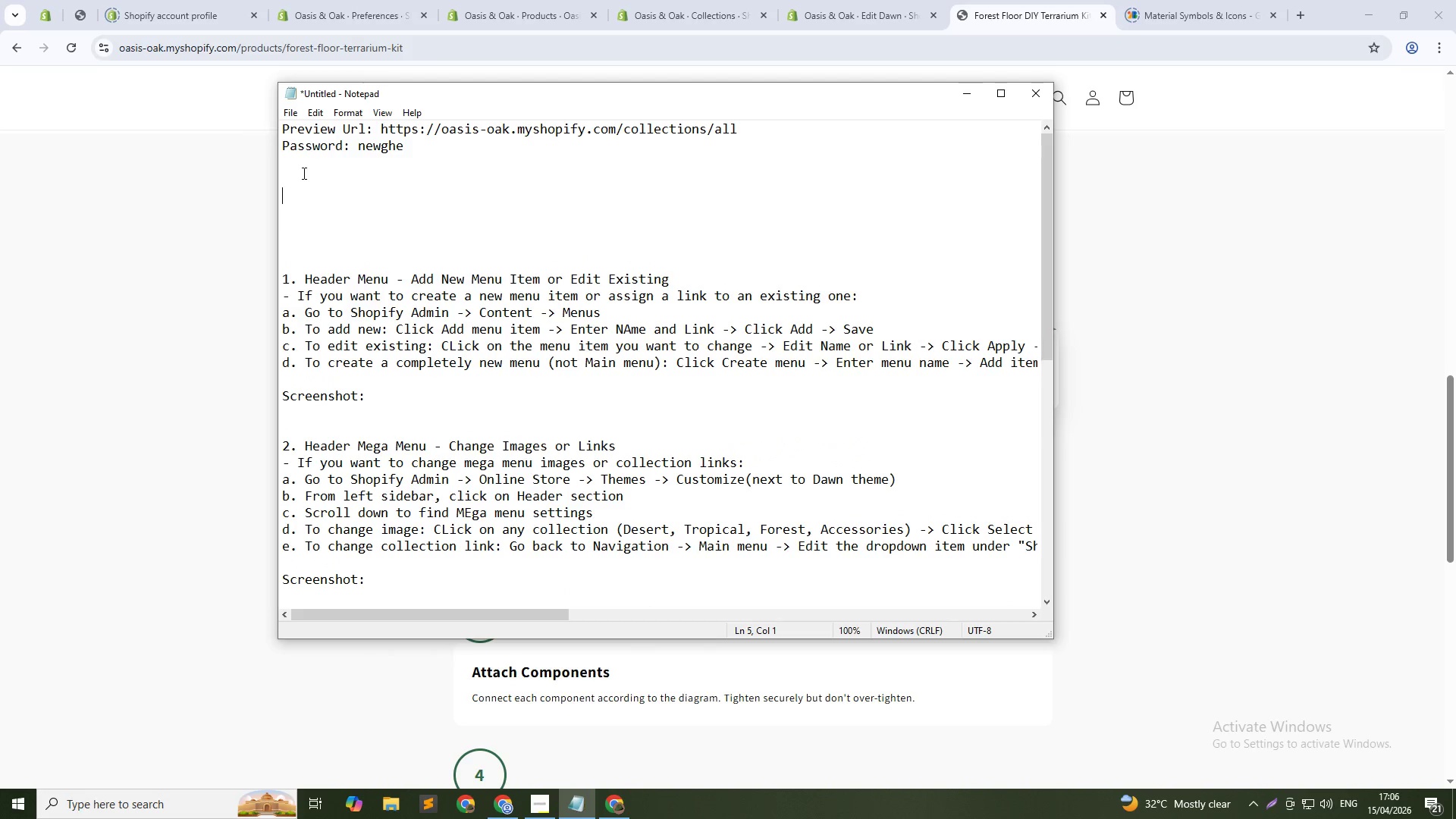 
key(ArrowUp)
 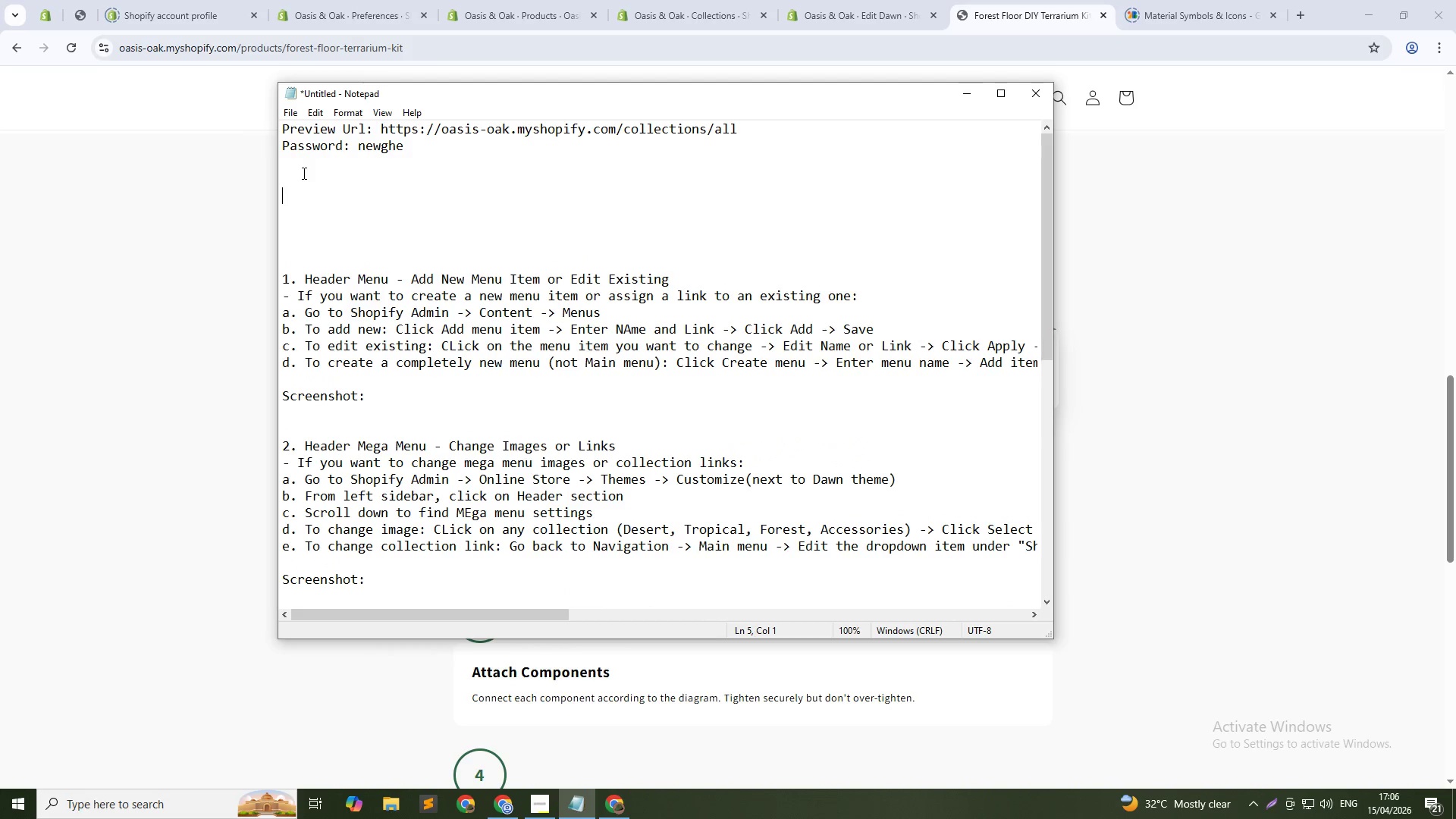 
hold_key(key=ShiftLeft, duration=1.52)
 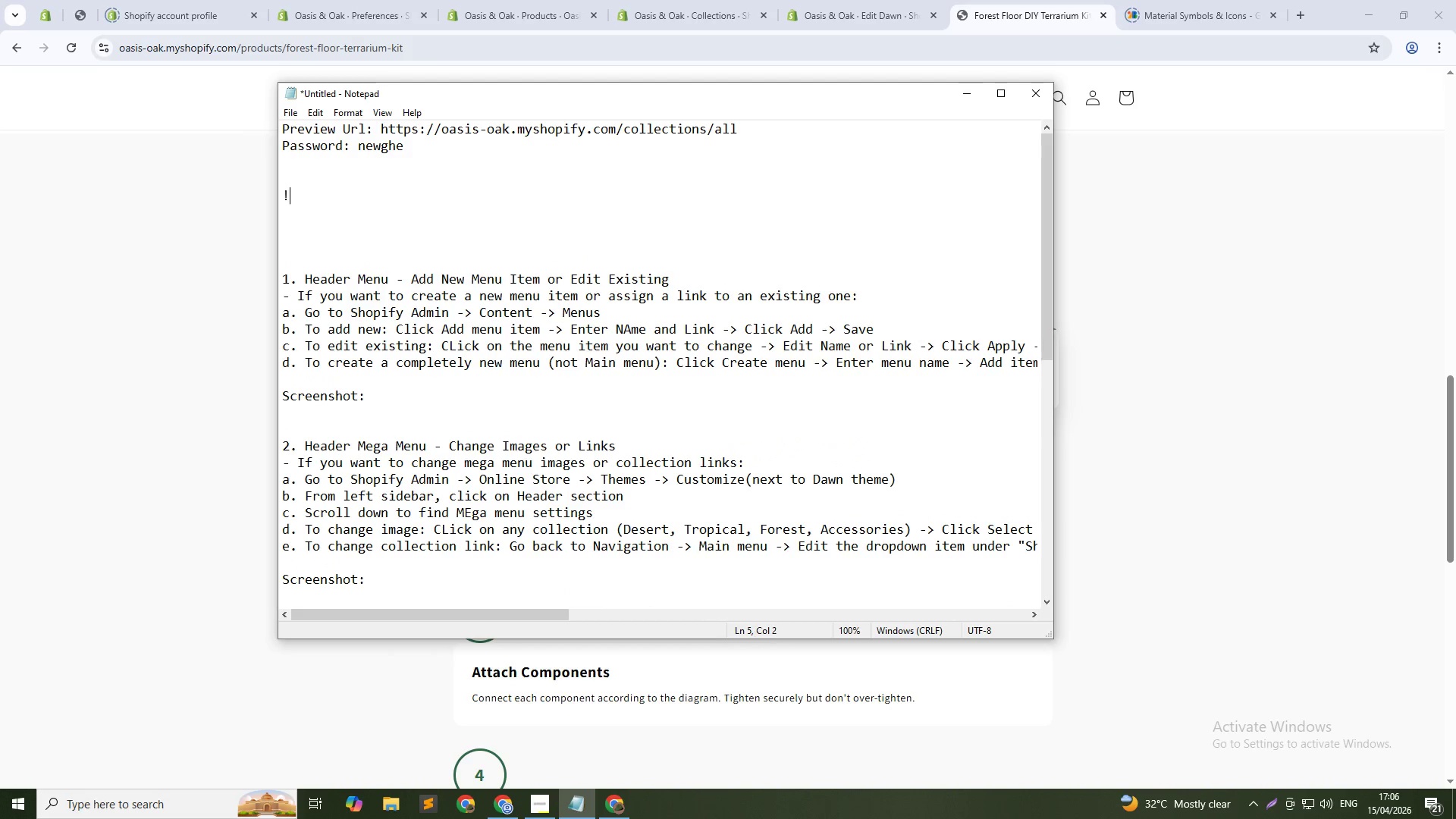 
type(!2)
key(Backspace)
key(Backspace)
type(12)
 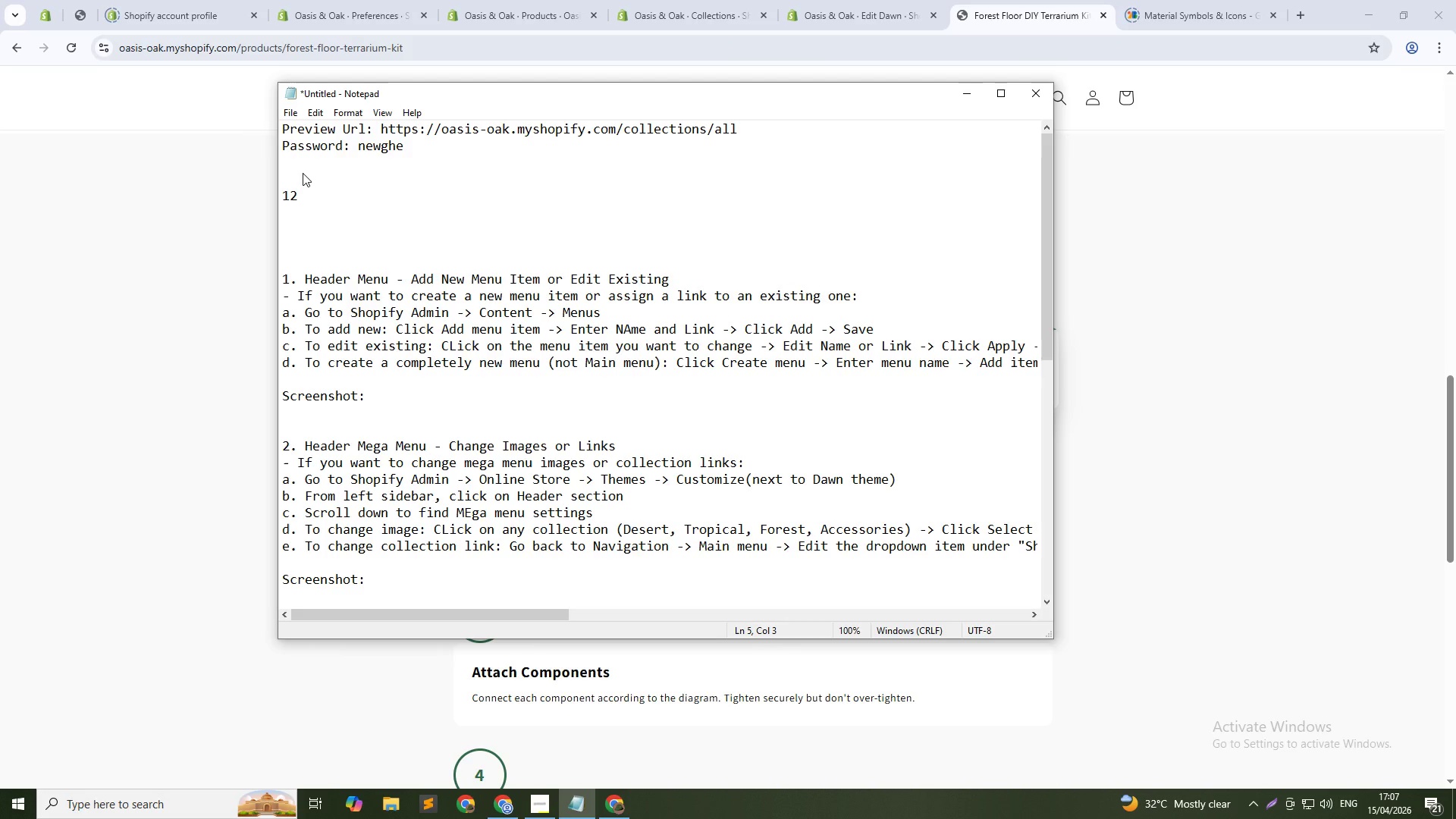 
key(Backspace)
type(5)
key(Backspace)
type(5 pro)
key(Backspace)
key(Backspace)
key(Backspace)
type(Products)
 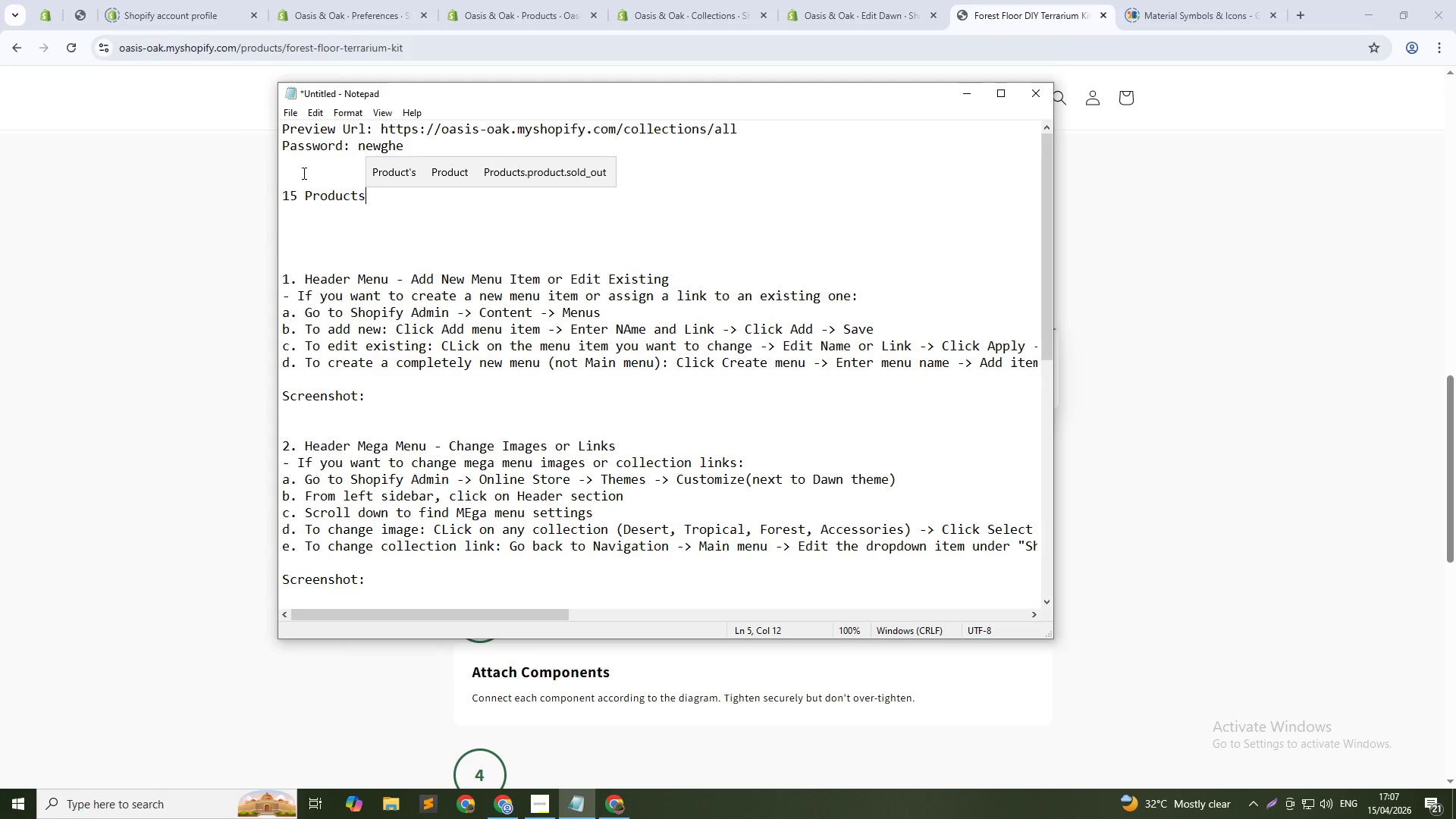 
type(, 4 collections, custom dynamic mega menu with image blokcck)
key(Backspace)
key(Backspace)
key(Backspace)
type(cks, custom accessory drawer for care essentials with AJAX add-to-cart, and two )
 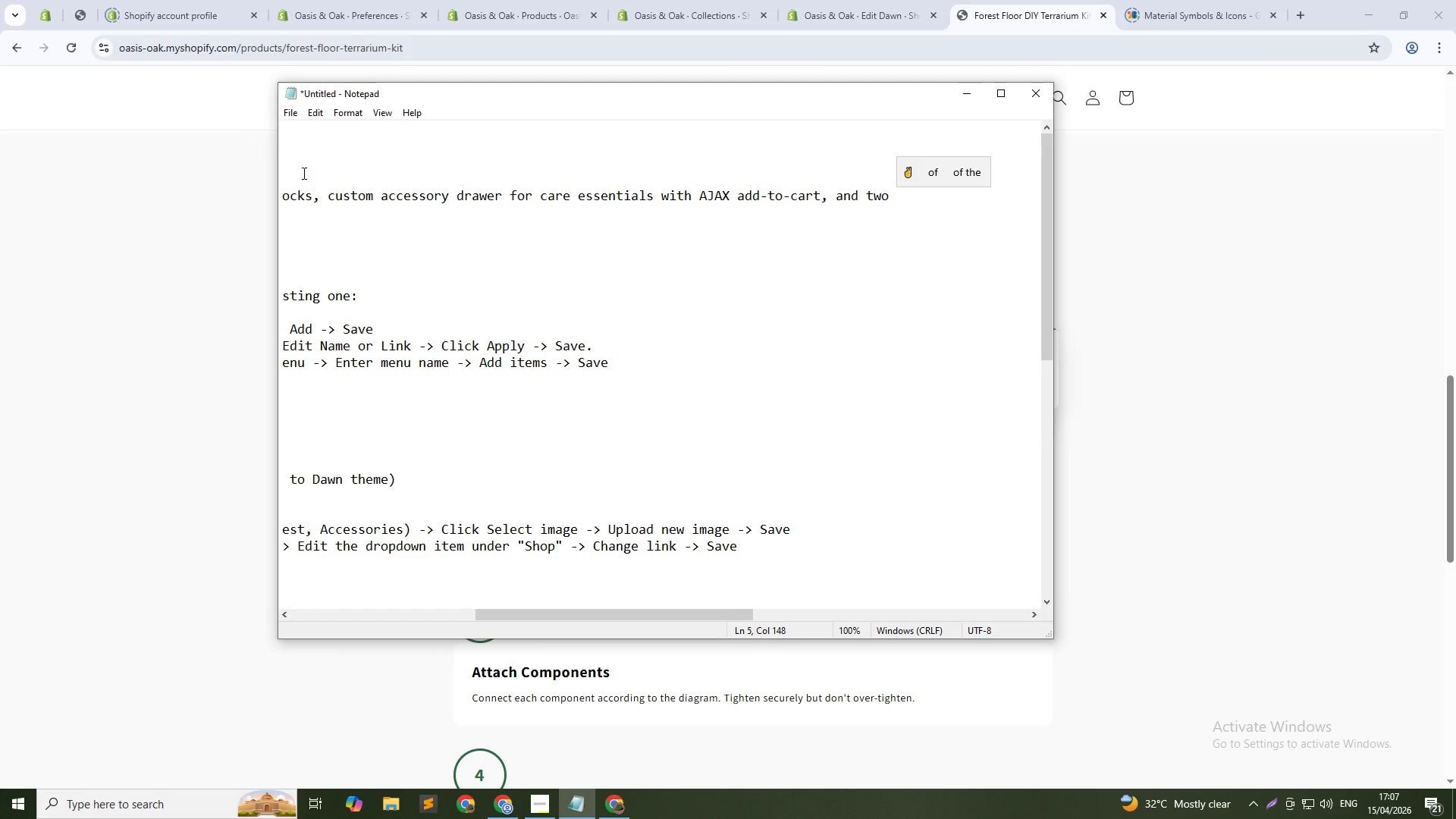 
type(reusable custm sections using metaobject for product-specific content.)
 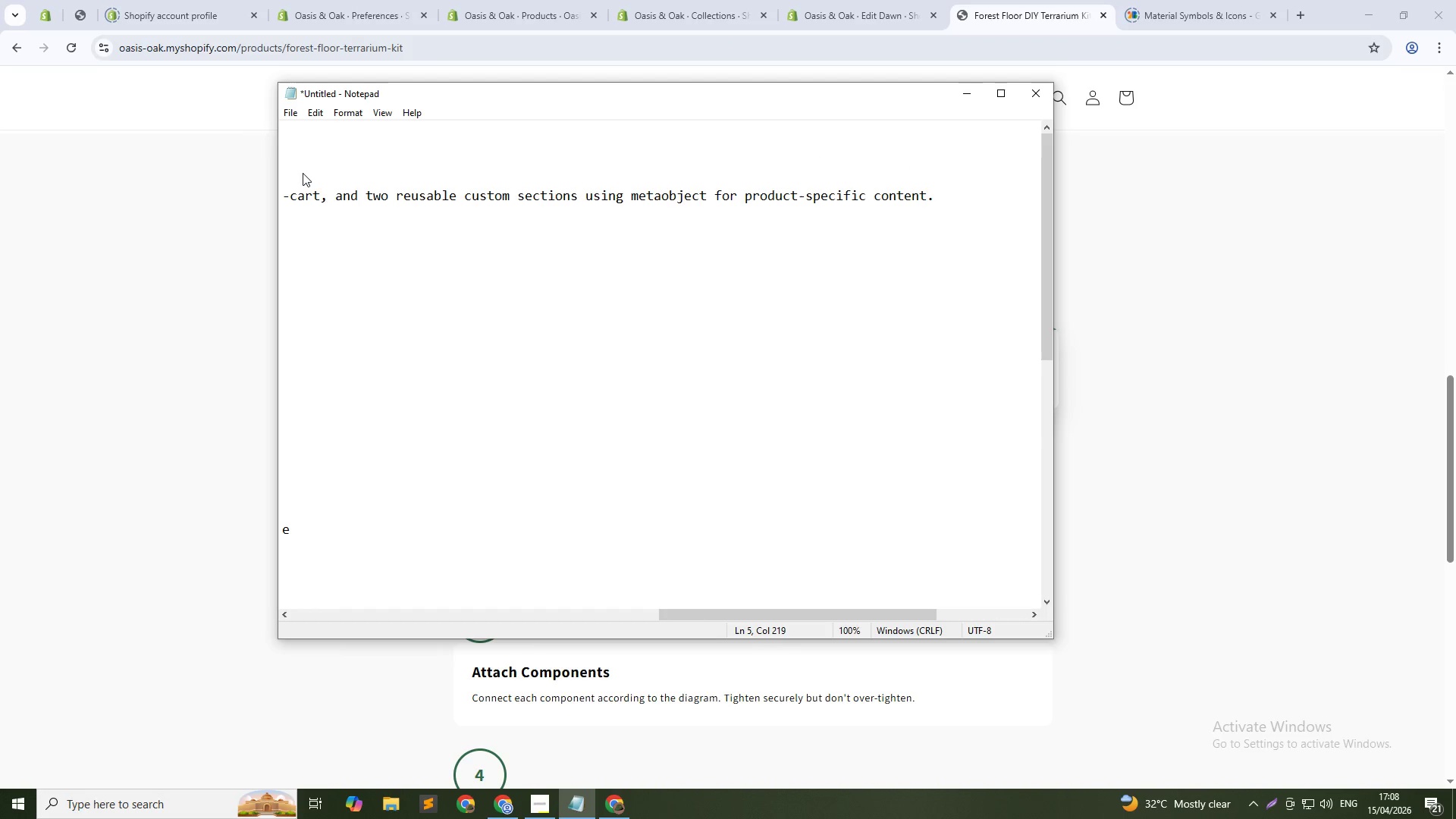 
left_click_drag(start_coordinate=[692, 613], to_coordinate=[312, 619])
 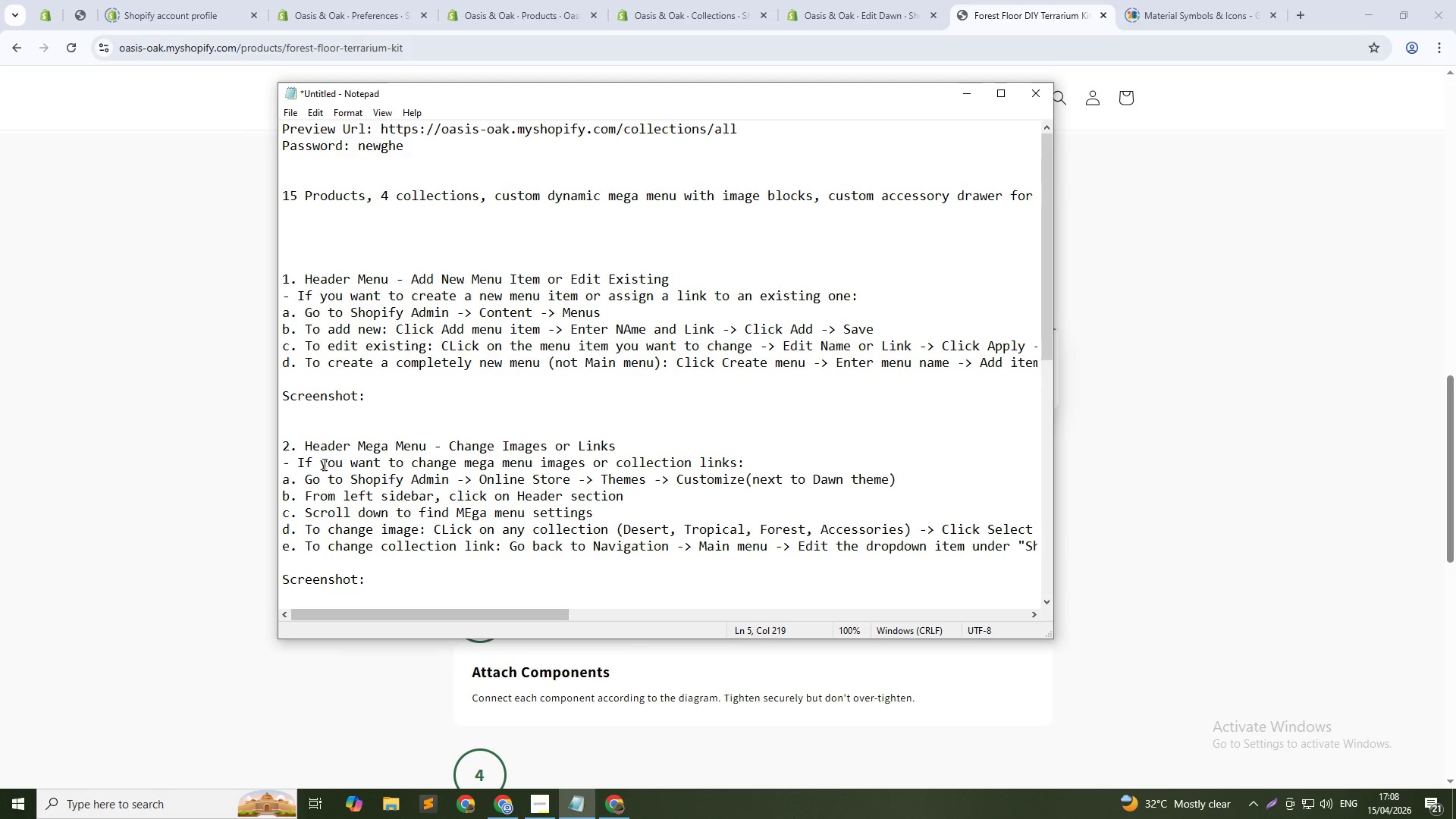 
key(Alt+Tab)
 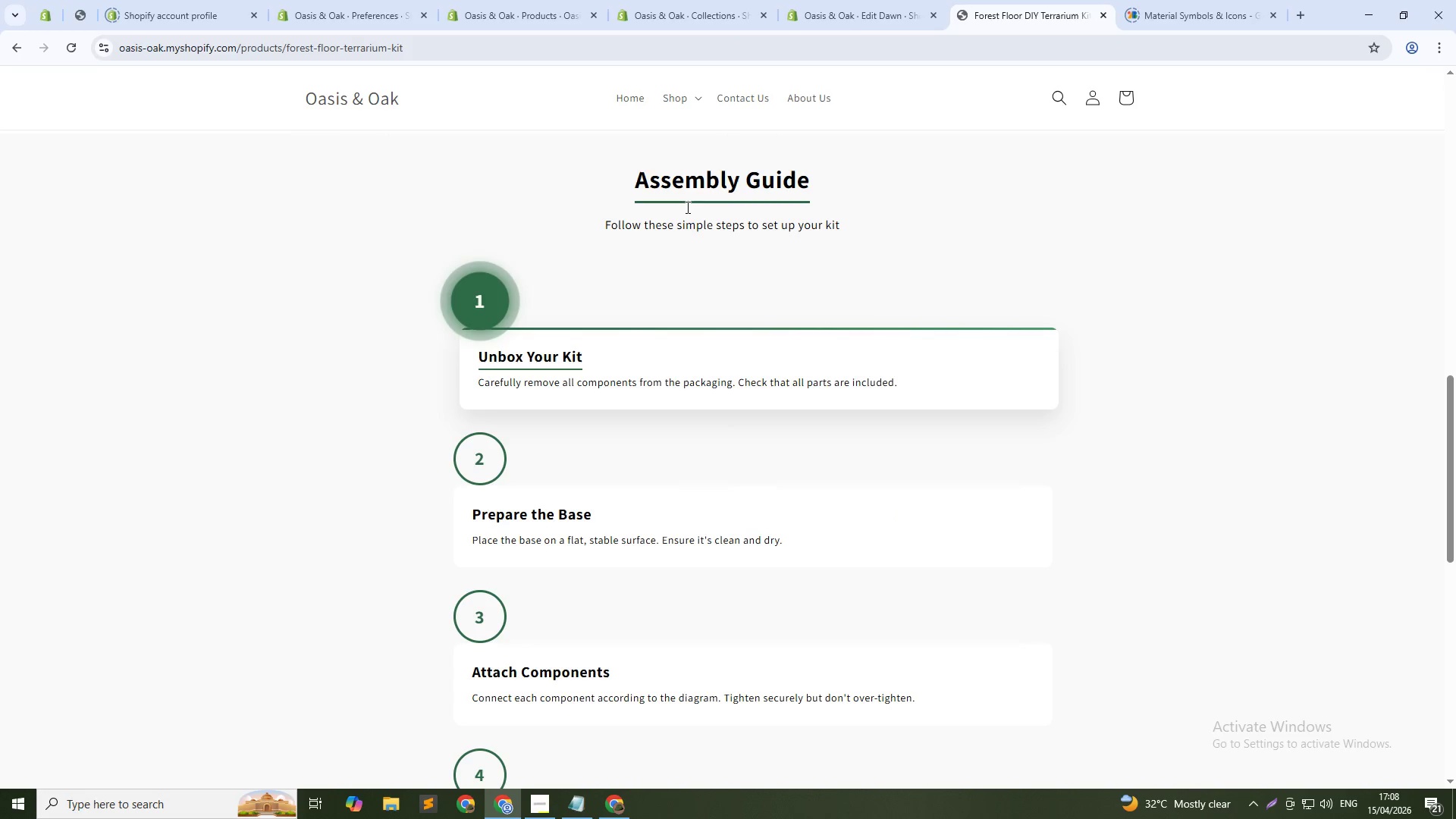 
left_click([850, 10])
 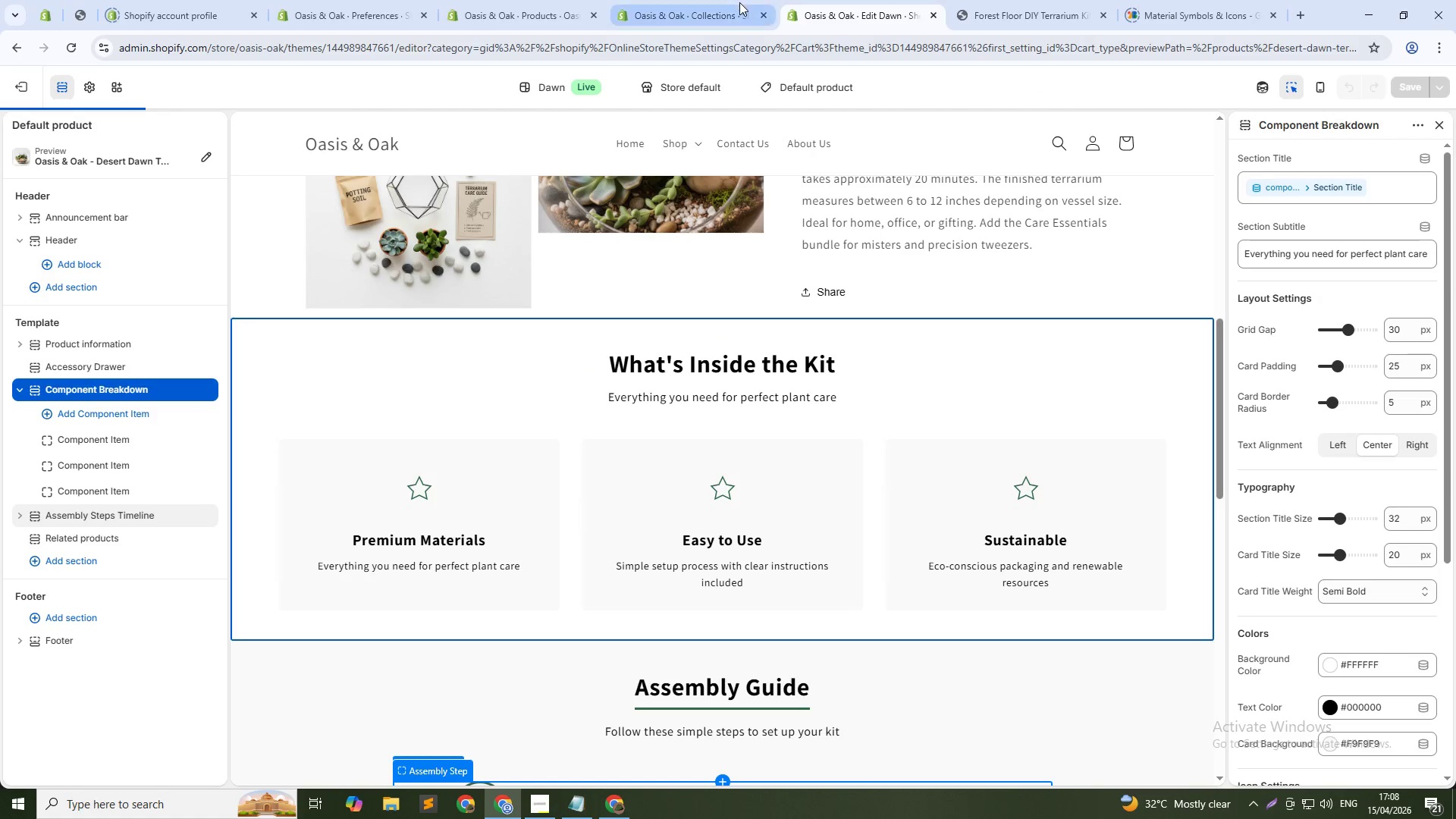 
left_click([735, 2])
 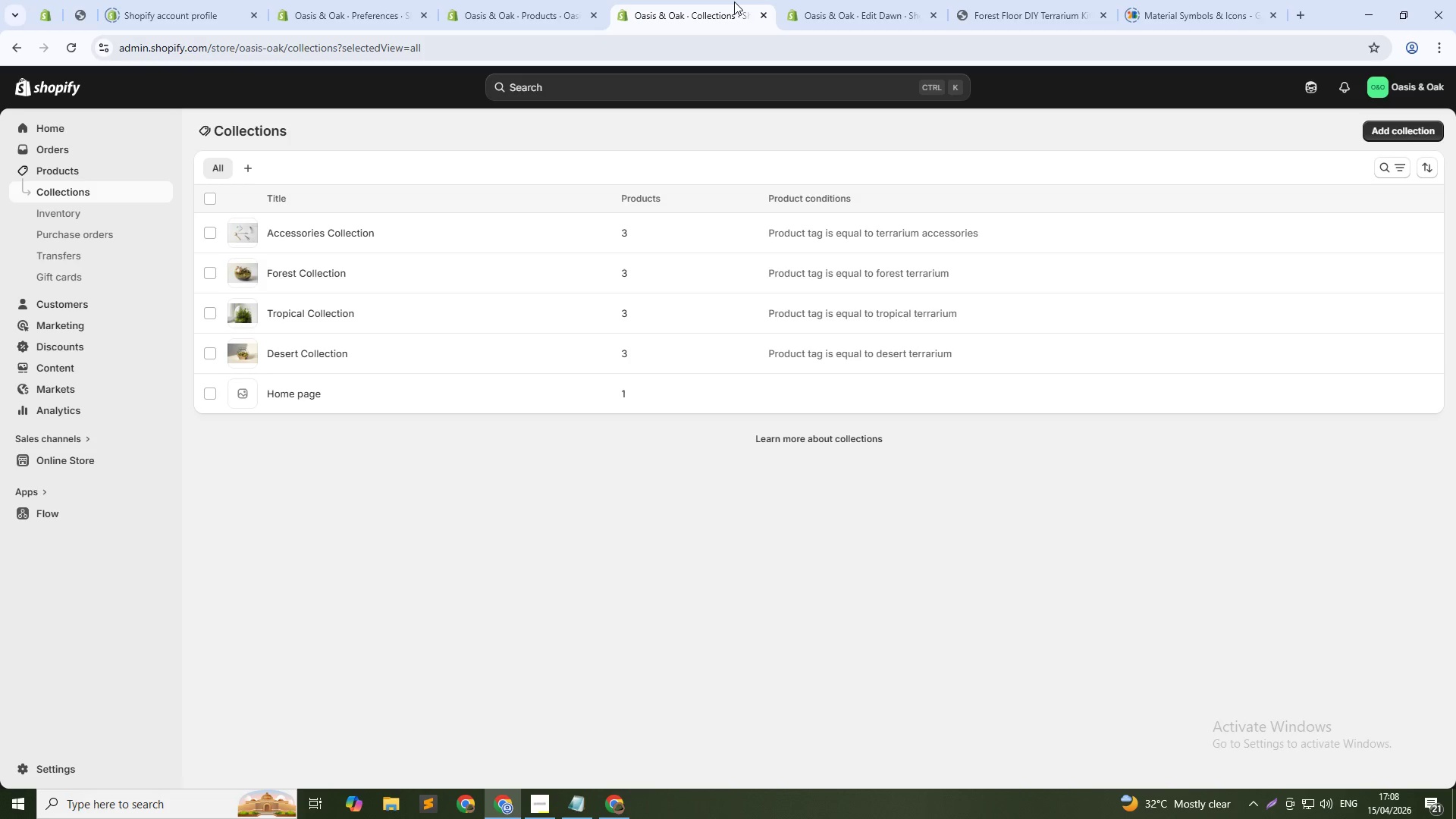 
wait(14.0)
 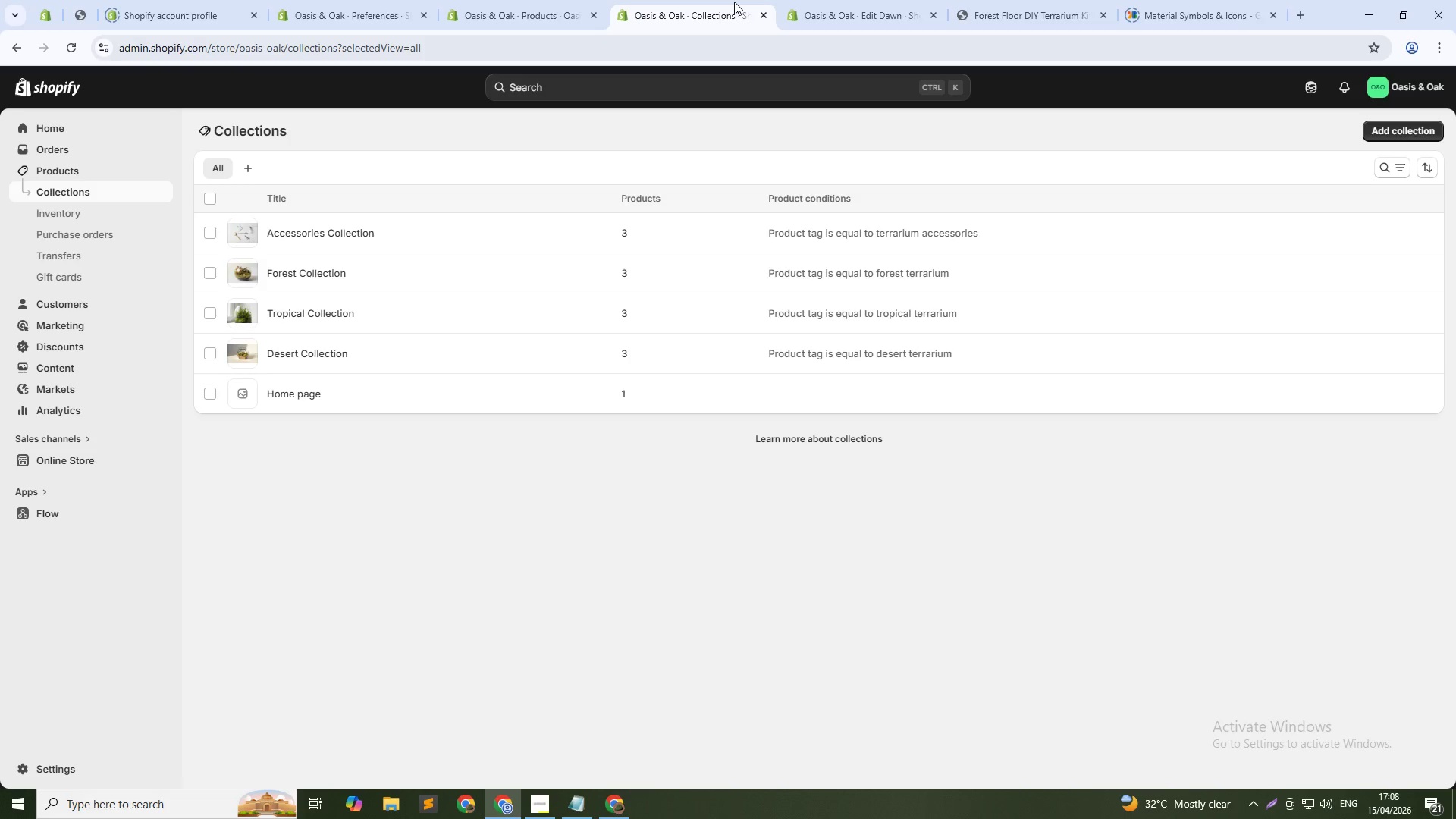 
key(Alt+Tab)
 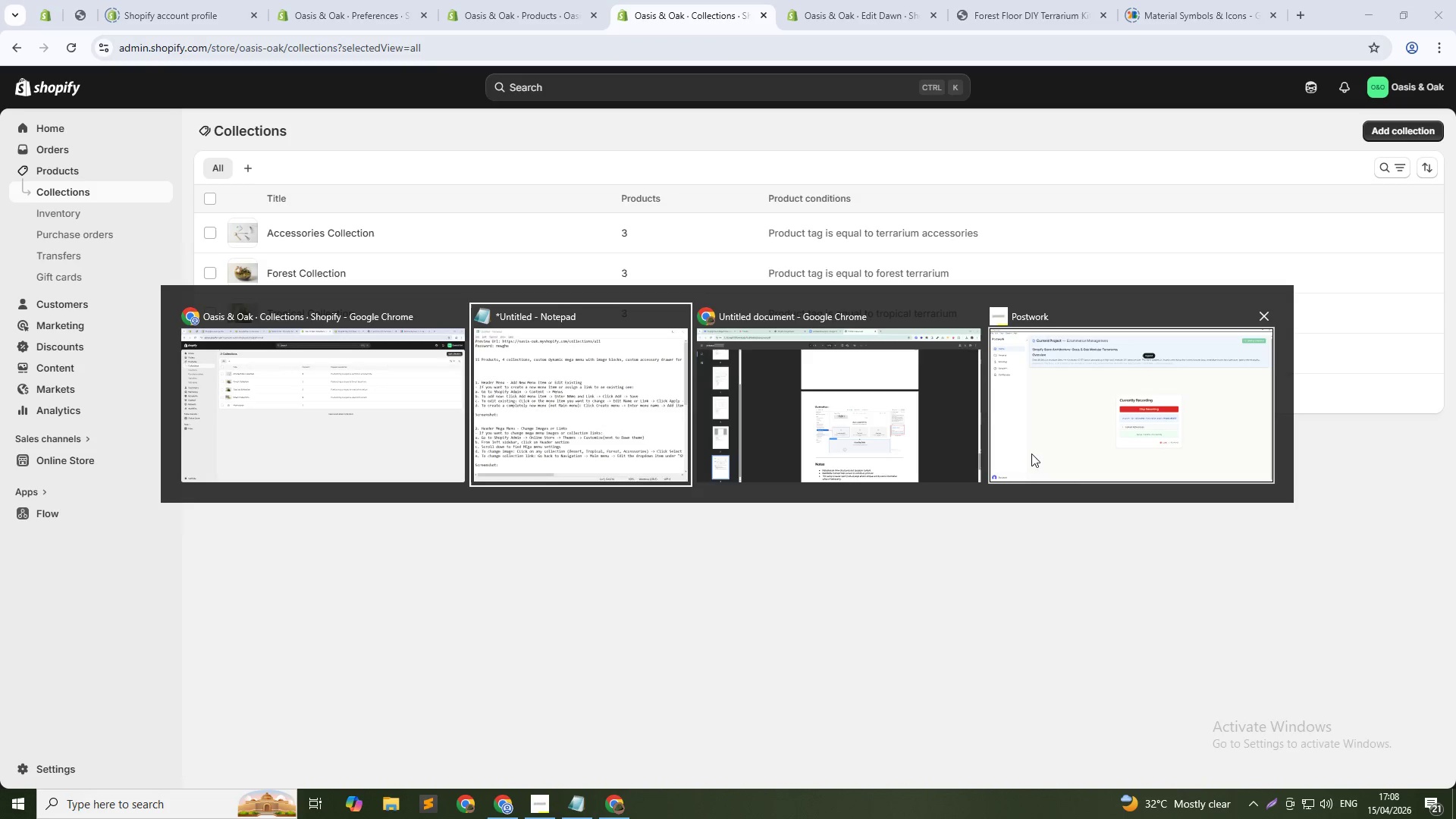 
left_click([1045, 453])